 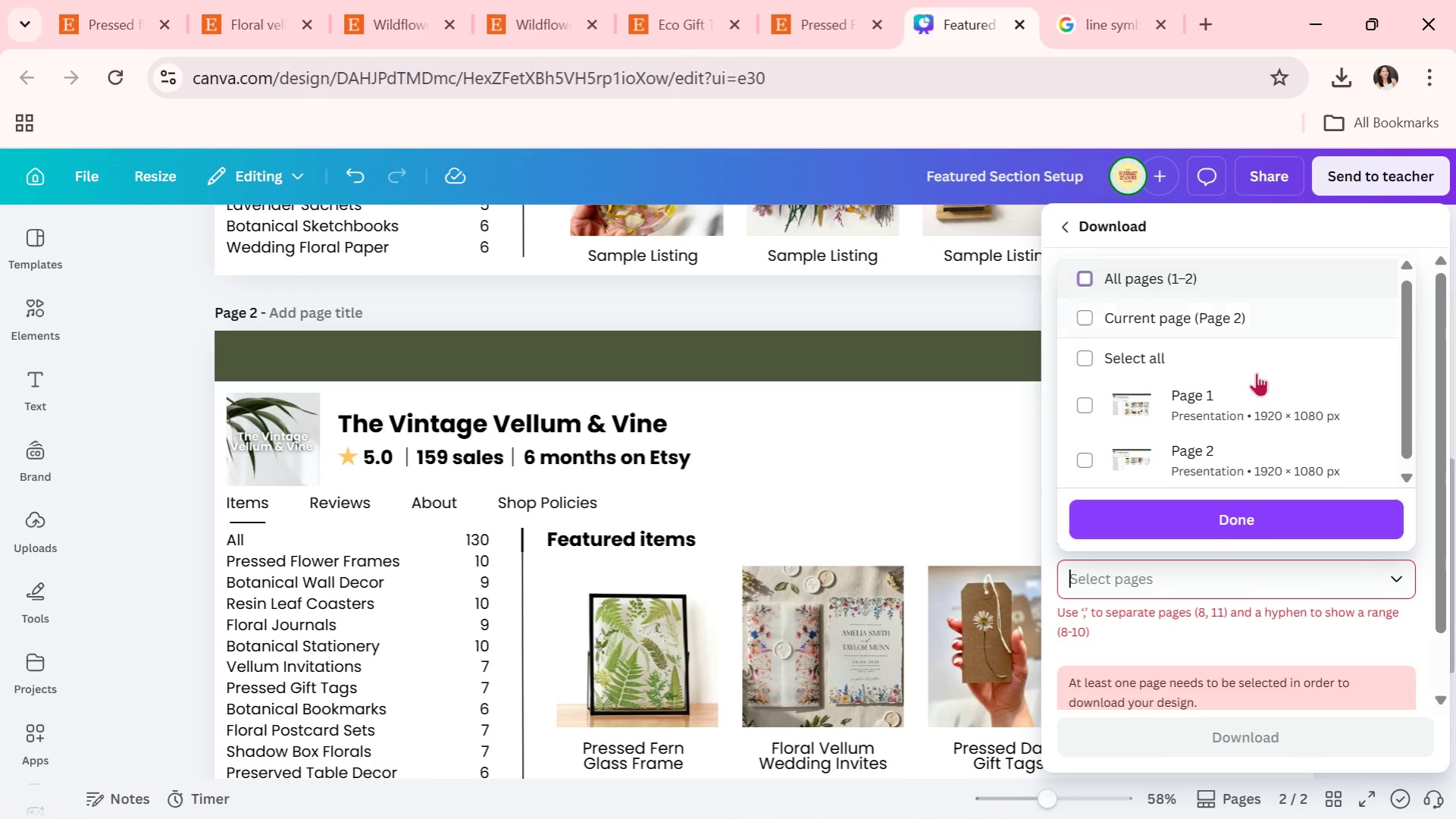 
left_click([1220, 452])
 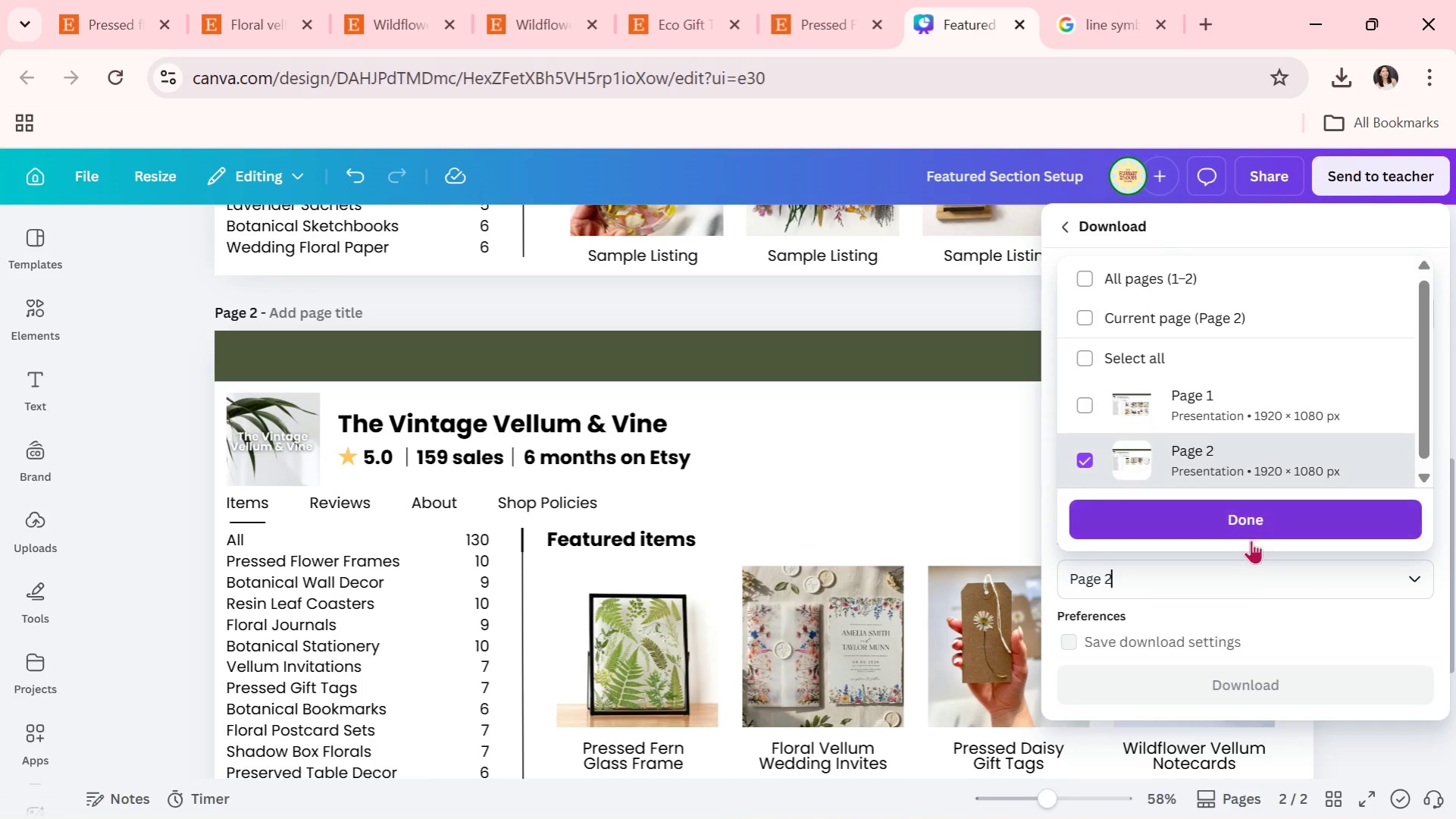 
left_click([1251, 534])
 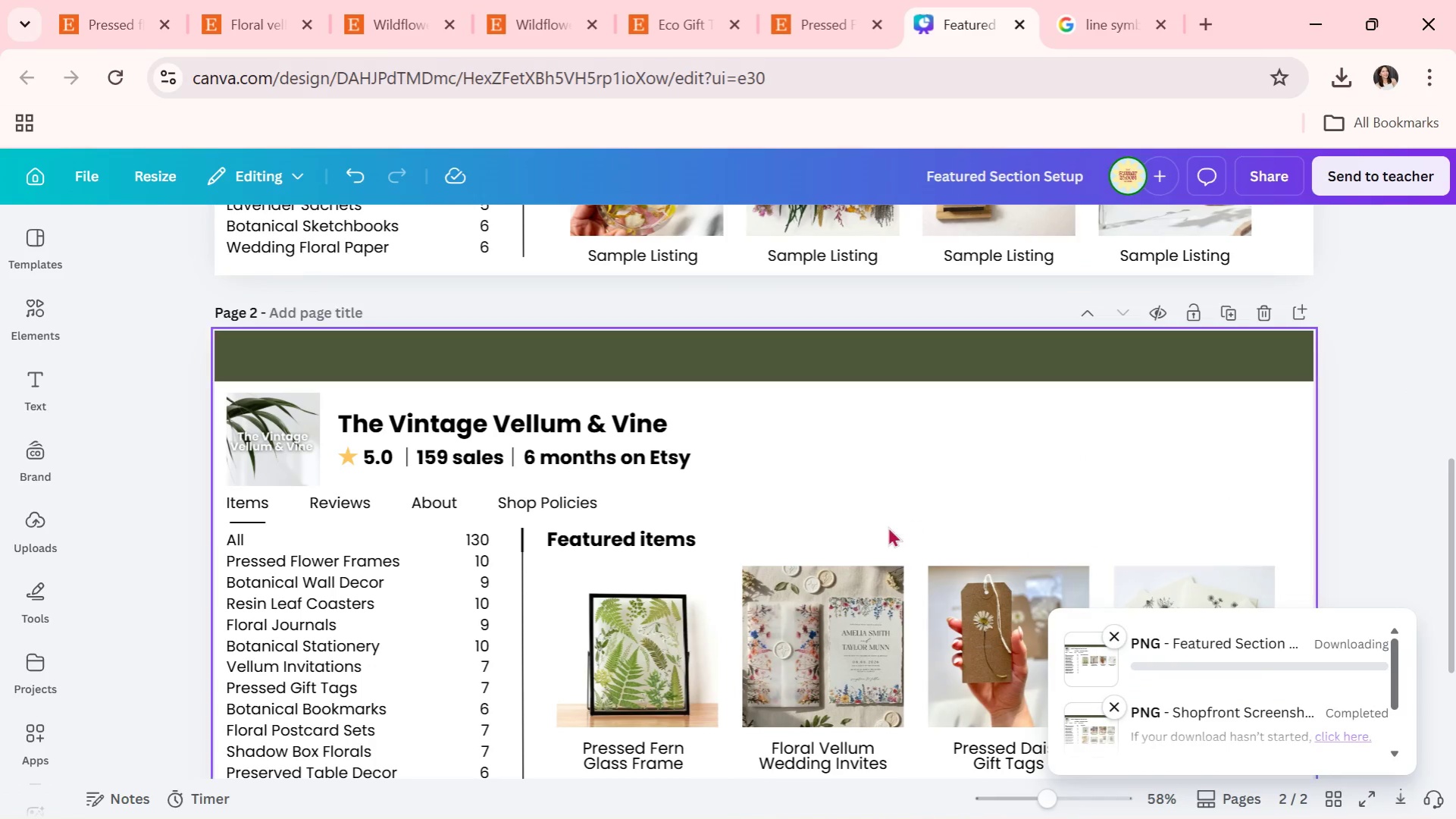 
scroll: coordinate [1044, 556], scroll_direction: down, amount: 2.0
 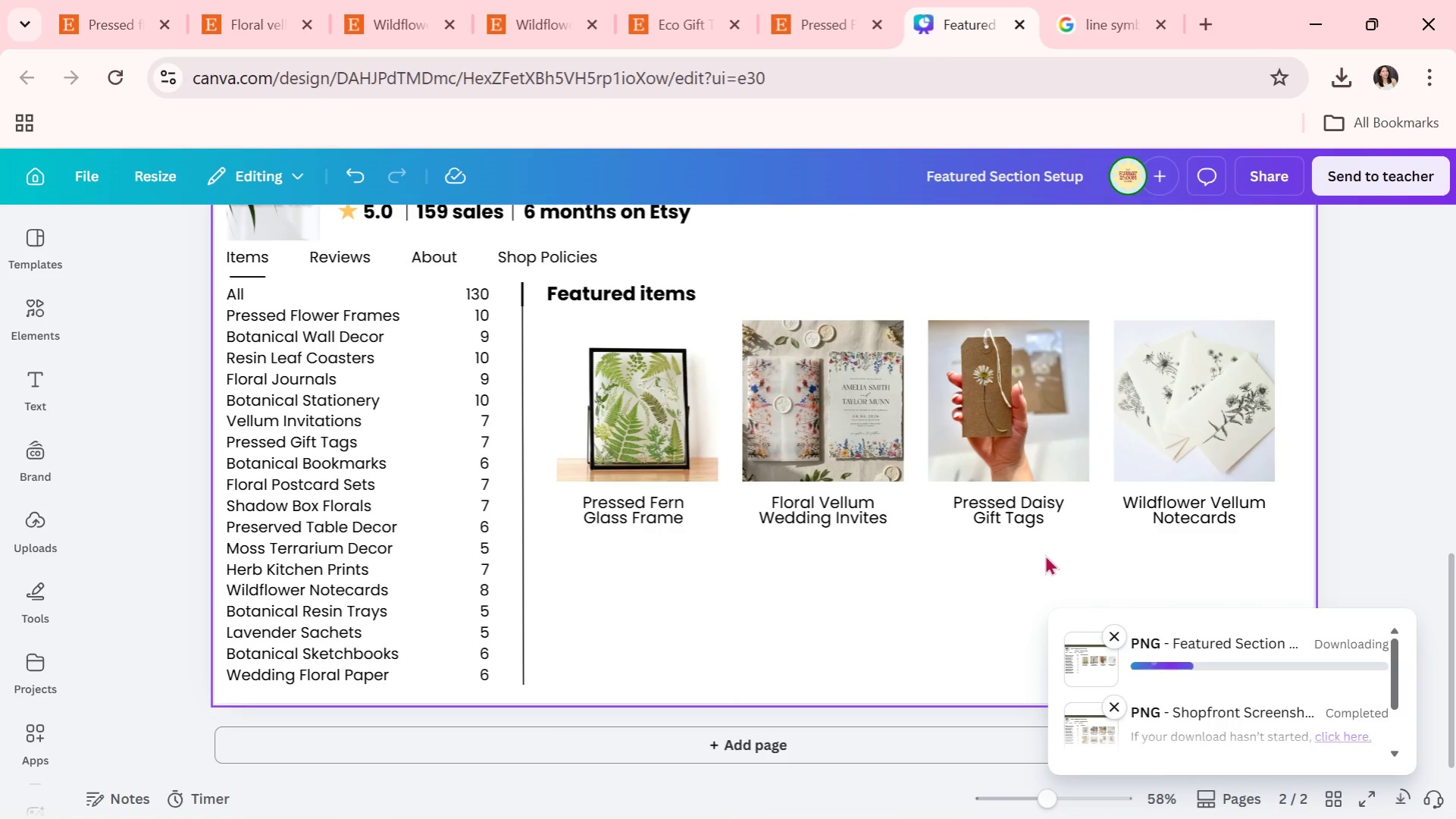 
scroll: coordinate [1049, 550], scroll_direction: up, amount: 2.0
 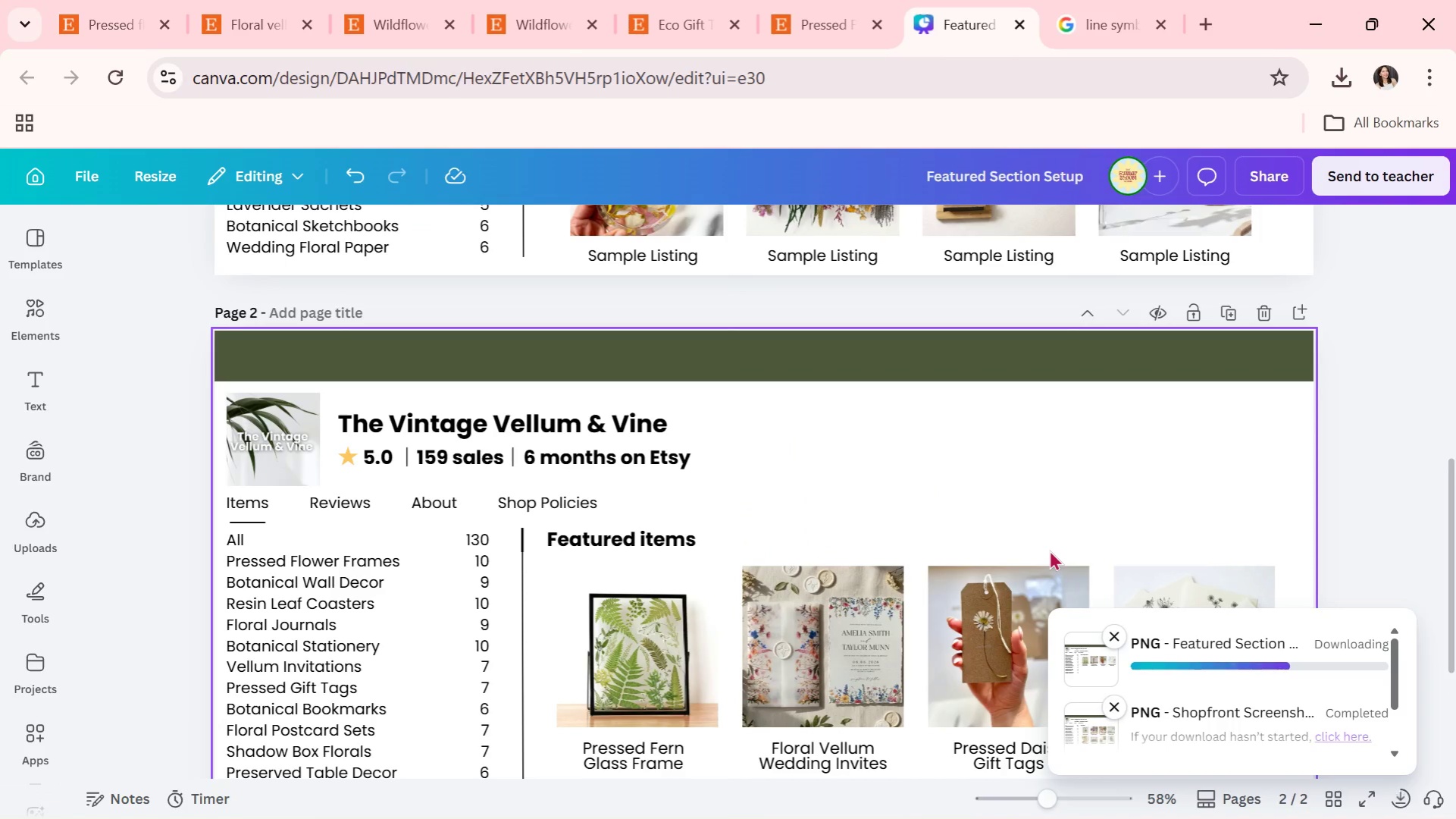 
mouse_move([1056, 504])
 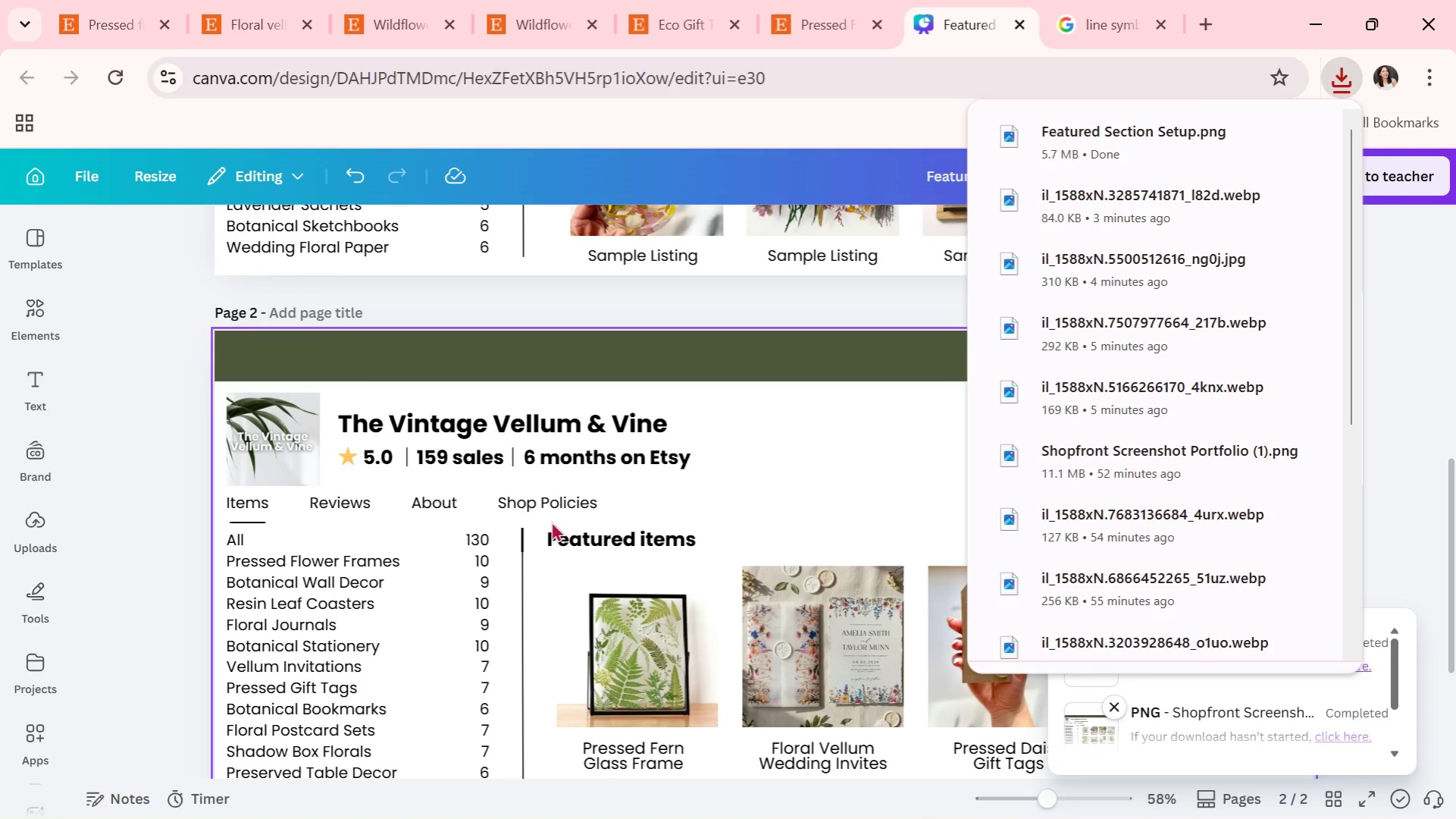 
wait(13.73)
 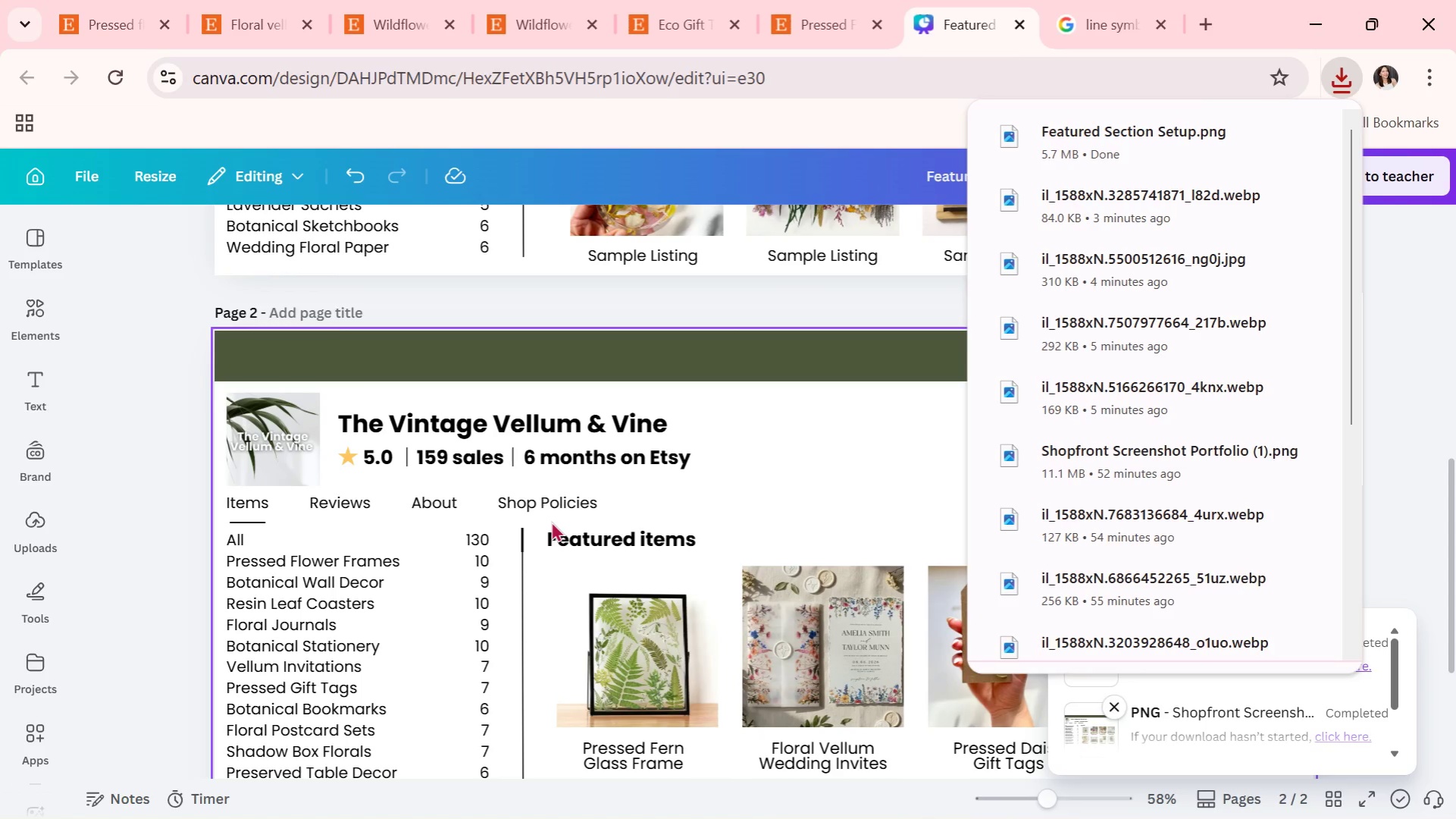 
left_click([833, 788])
 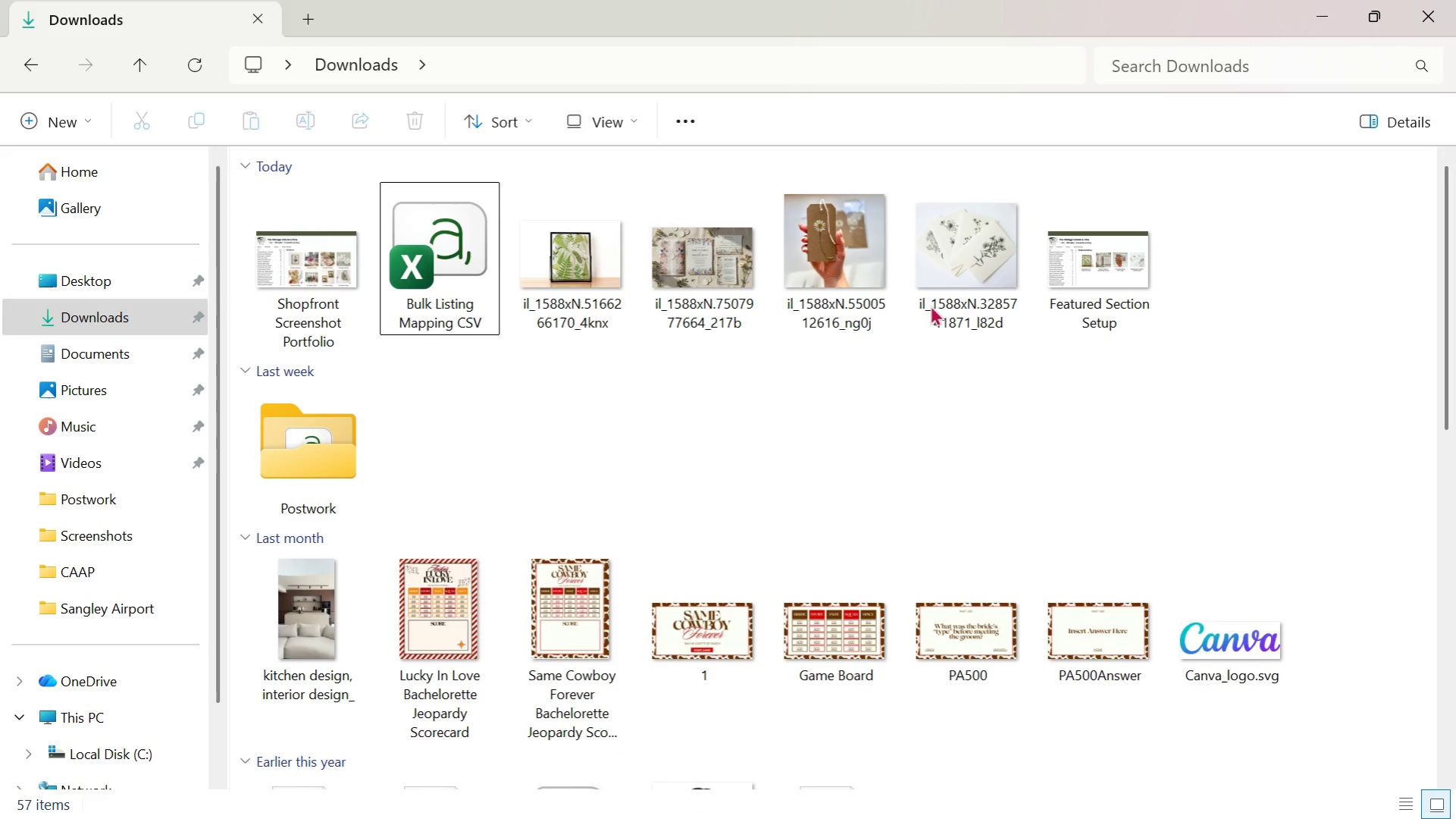 
left_click_drag(start_coordinate=[981, 349], to_coordinate=[578, 242])
 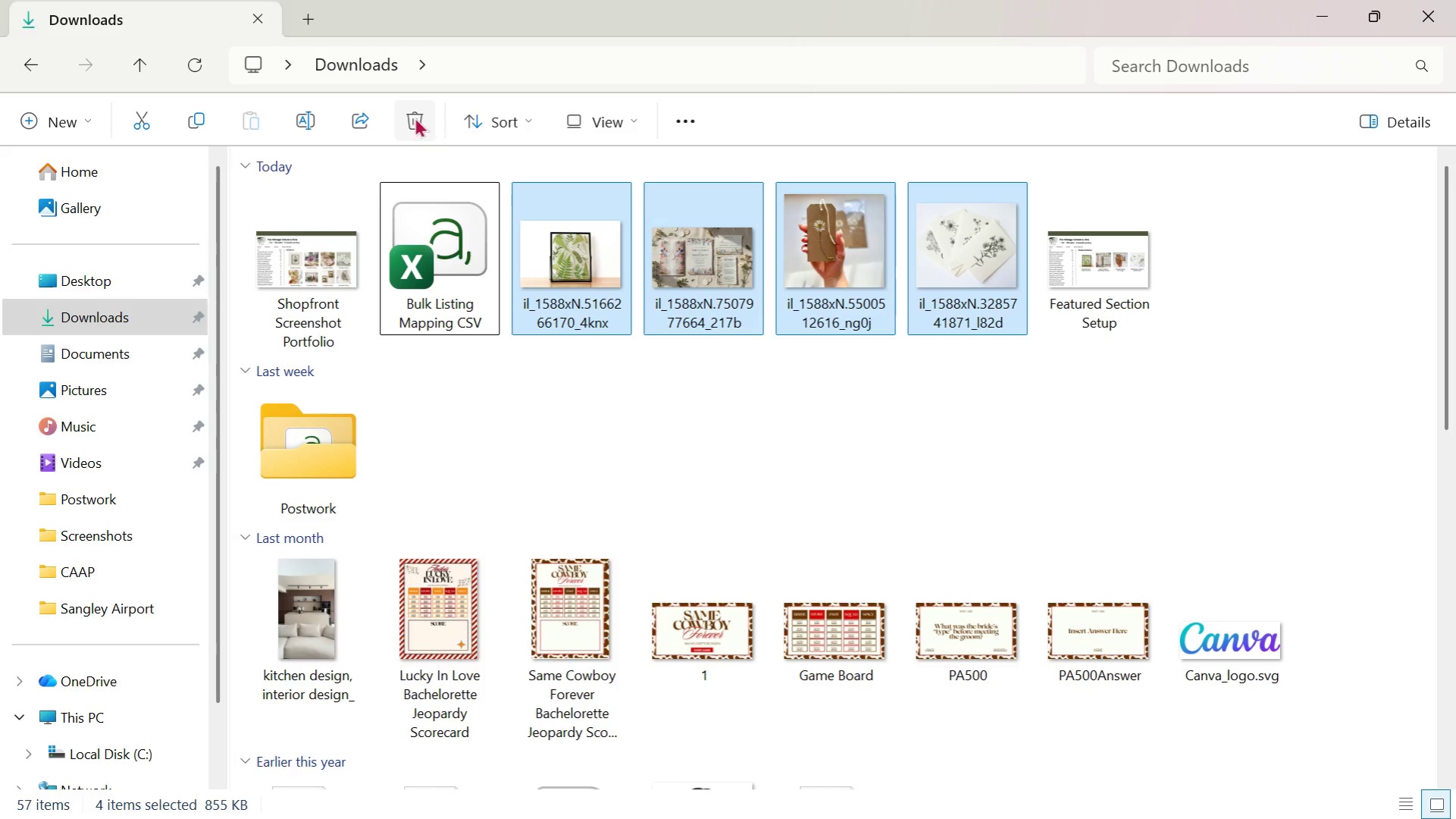 
left_click([518, 370])
 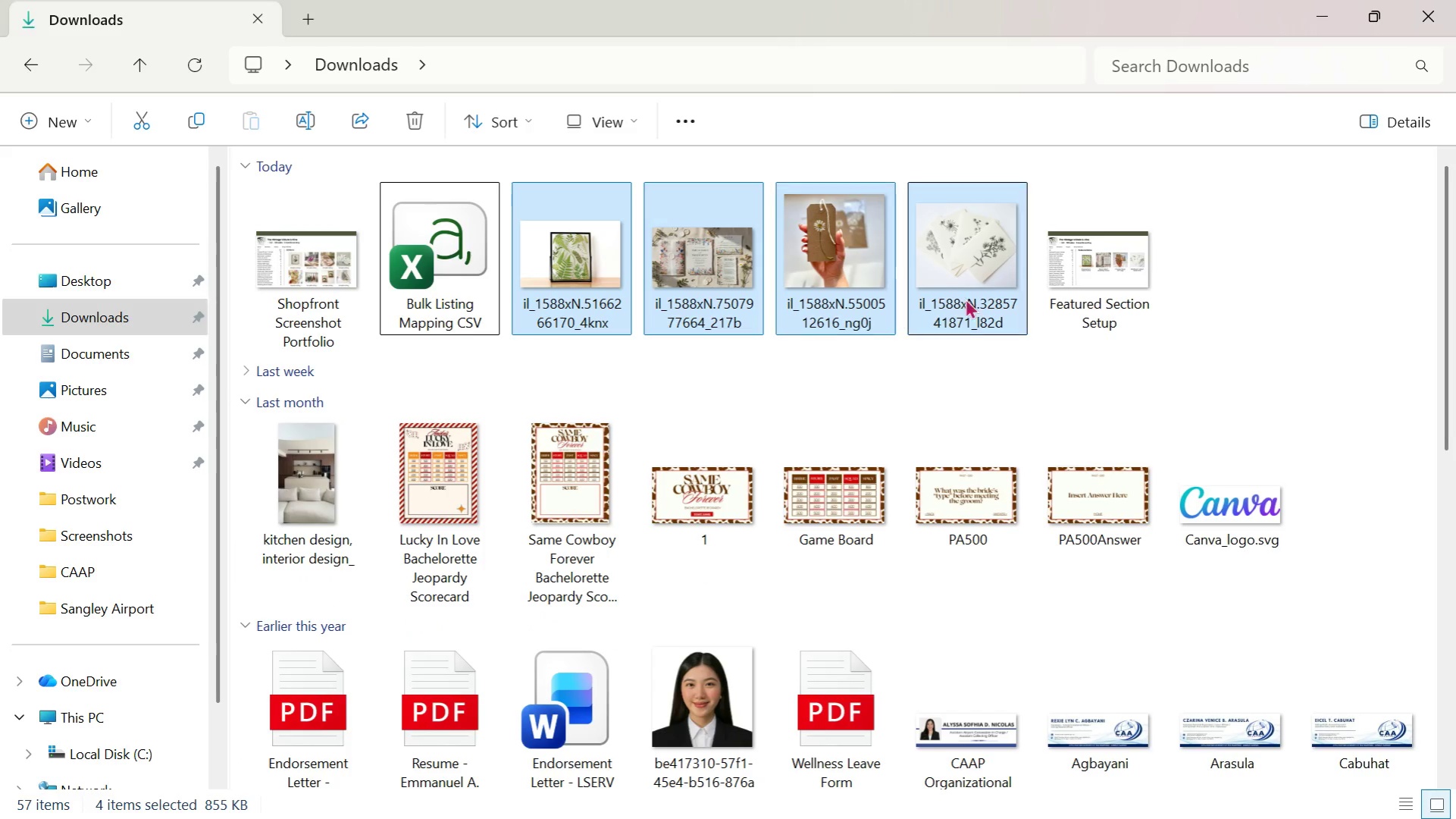 
triple_click([1063, 300])
 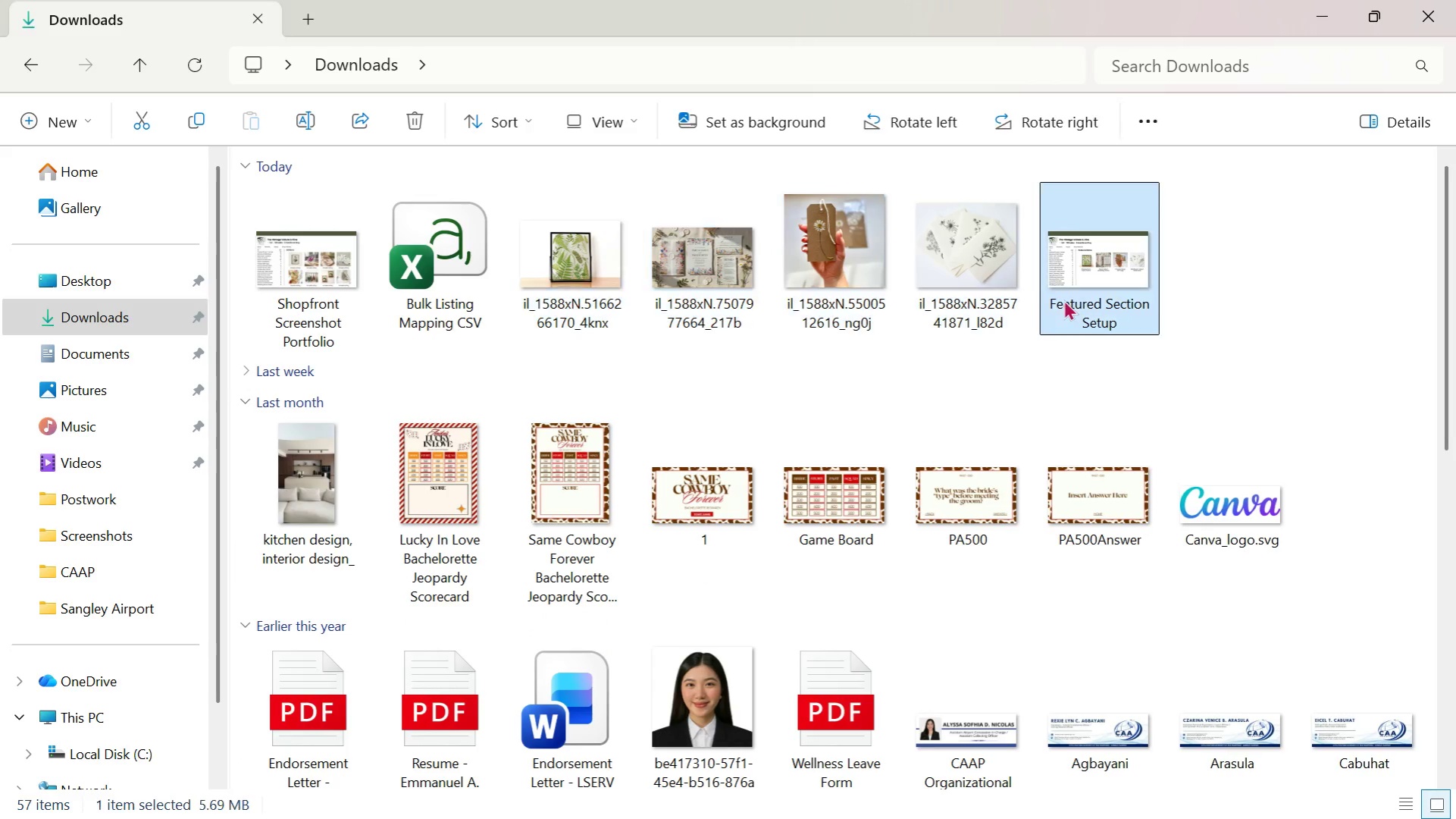 
triple_click([1063, 300])
 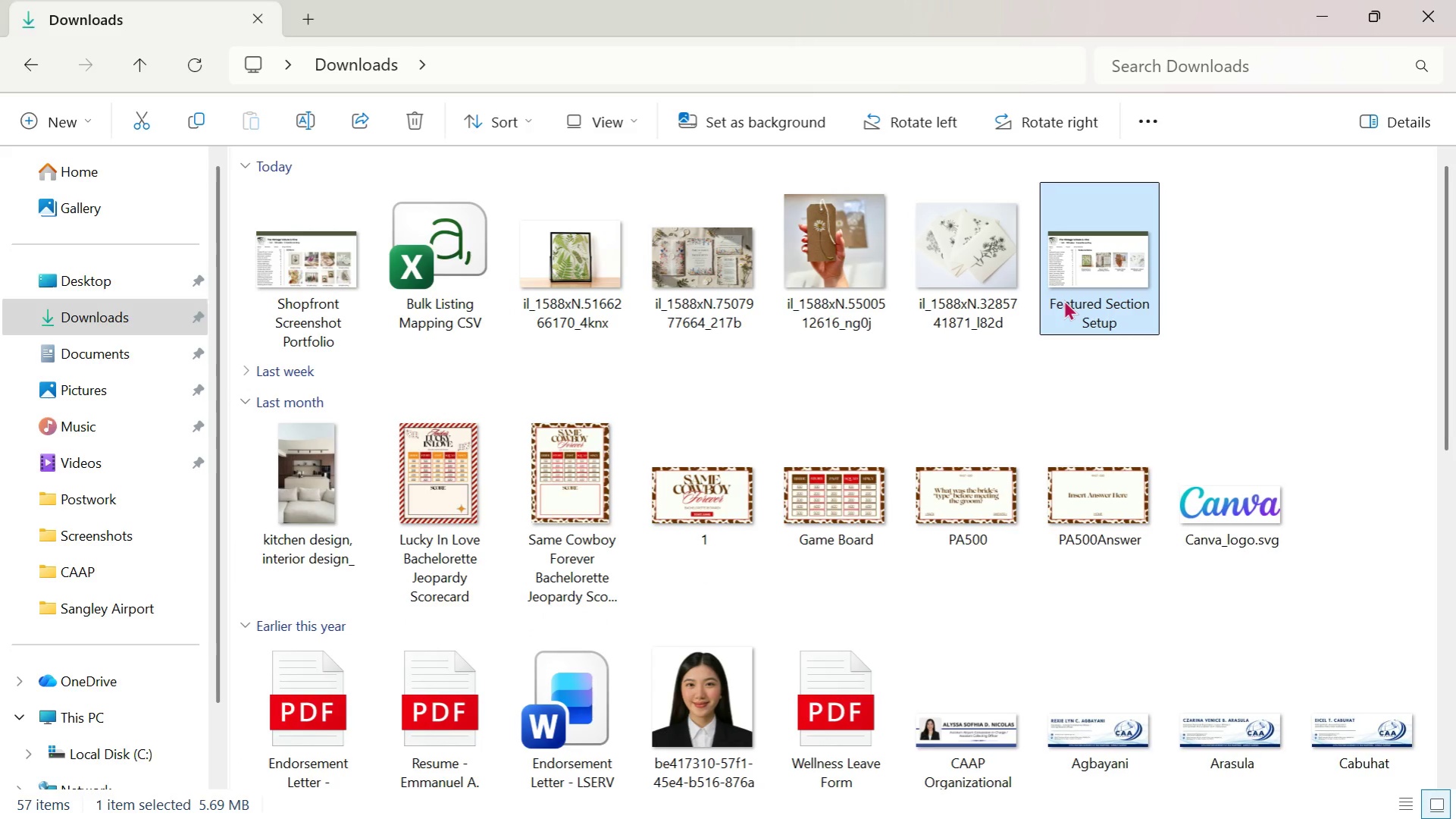 
triple_click([1063, 300])
 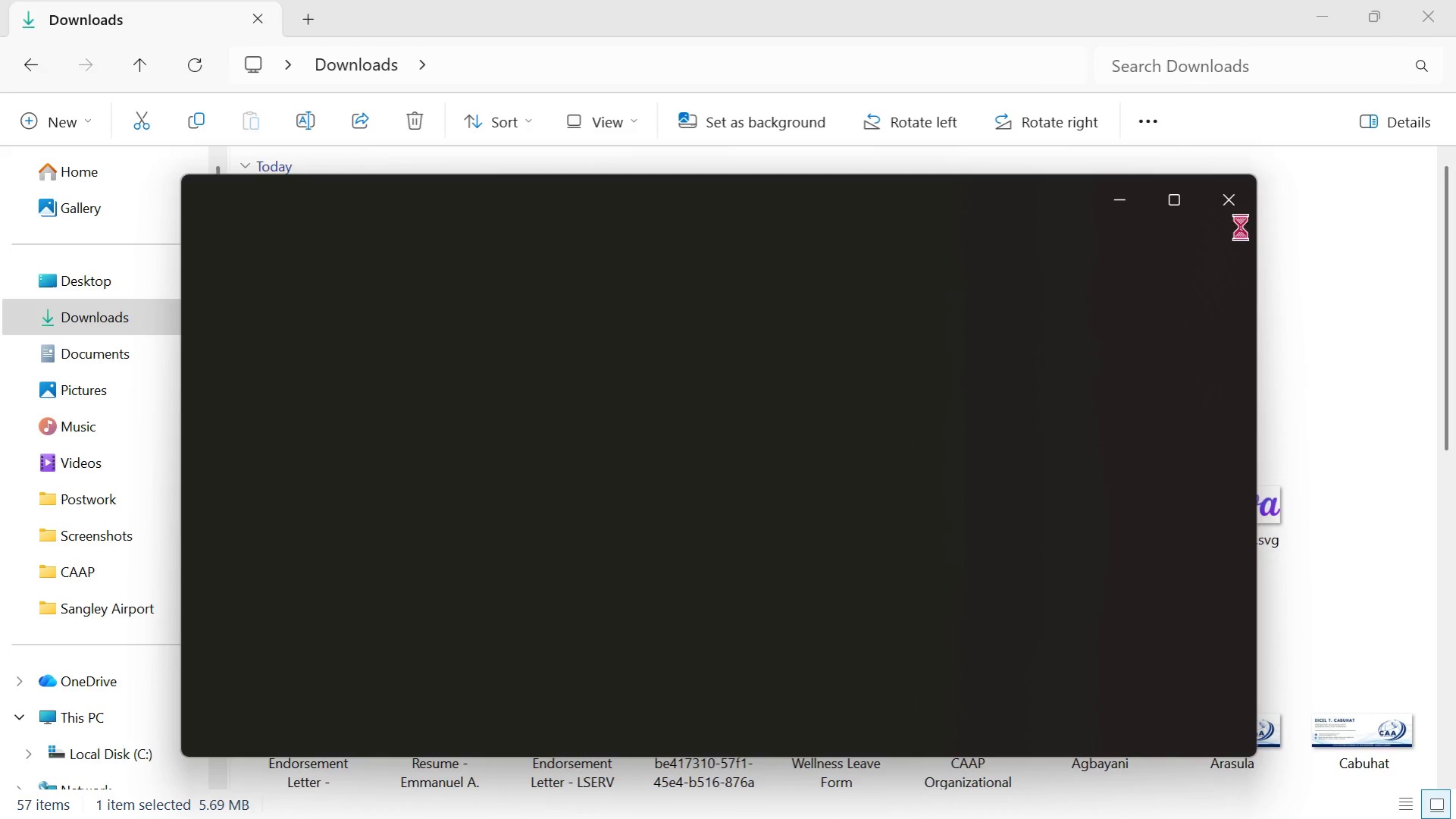 
left_click([1243, 207])
 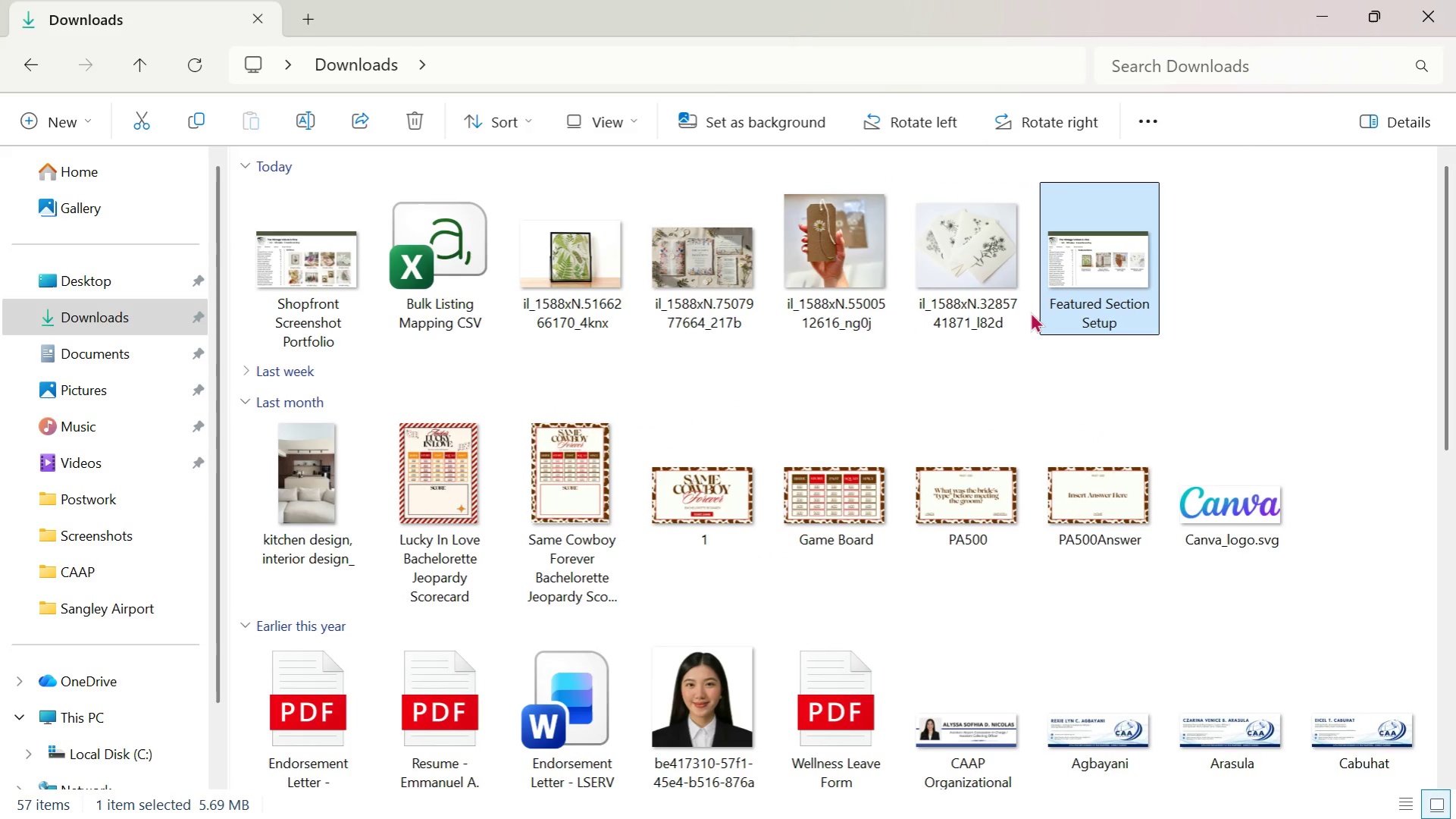 
left_click_drag(start_coordinate=[1031, 312], to_coordinate=[590, 259])
 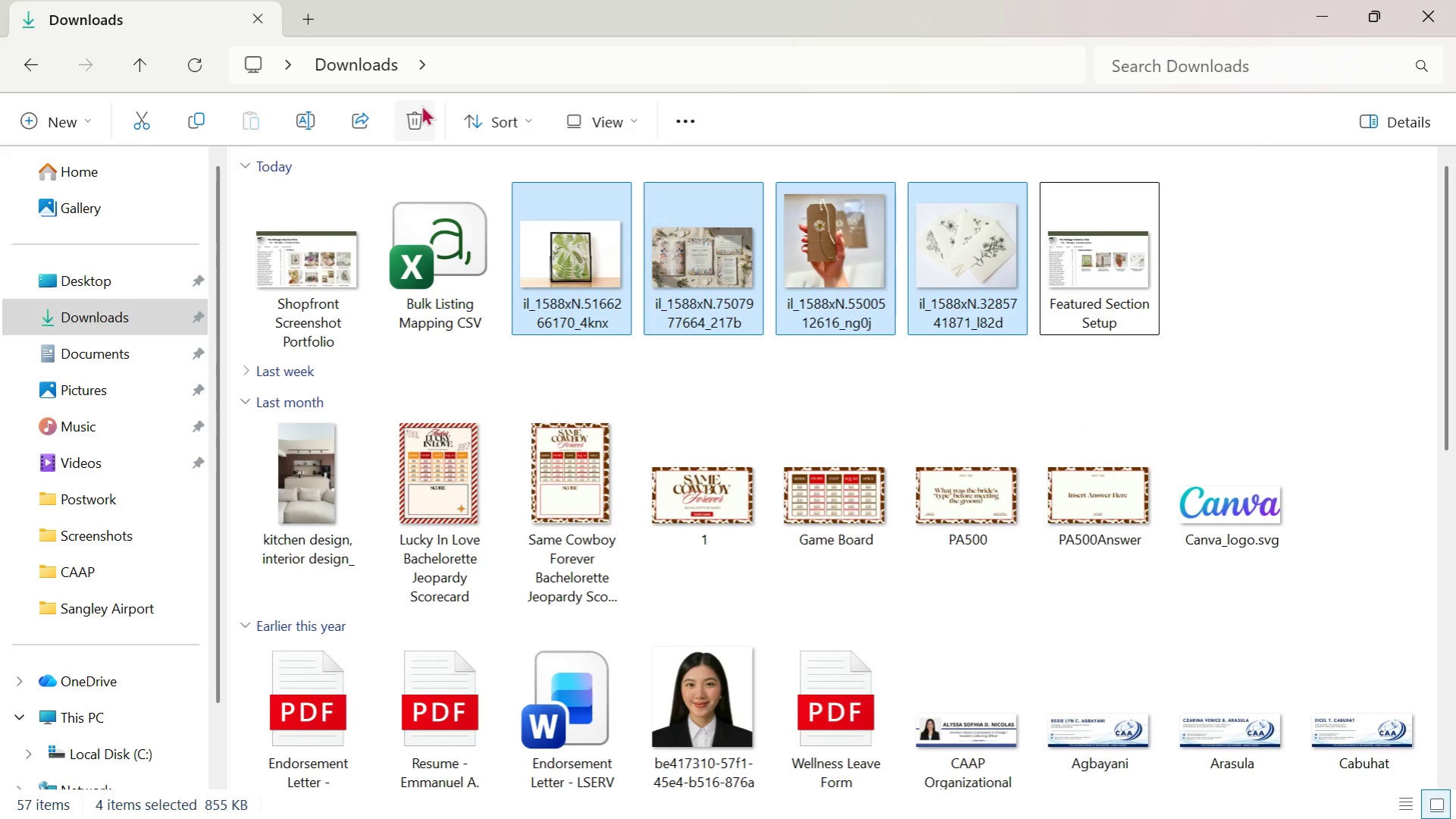 
left_click([419, 108])
 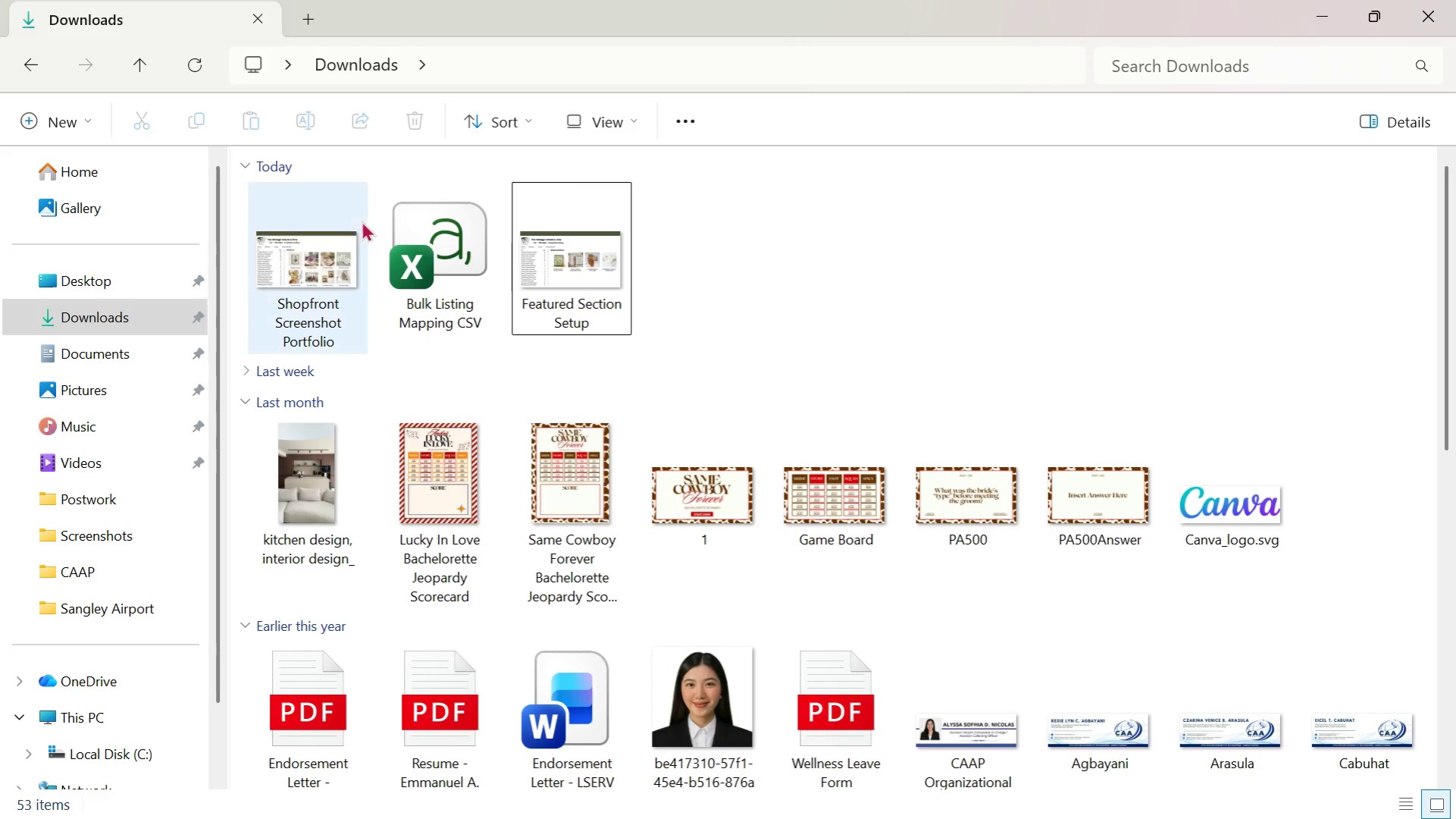 
double_click([349, 228])
 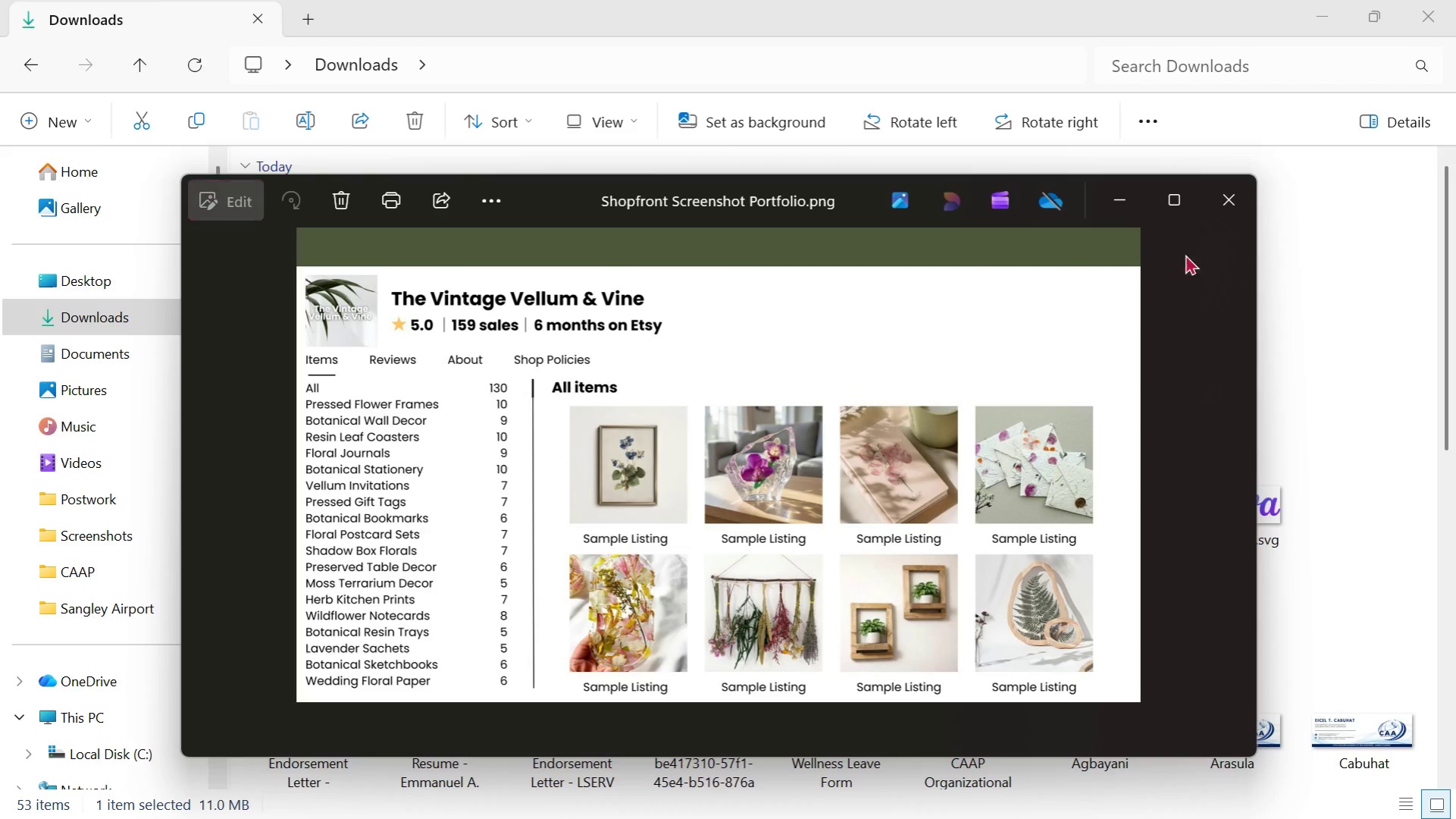 
left_click([1203, 203])
 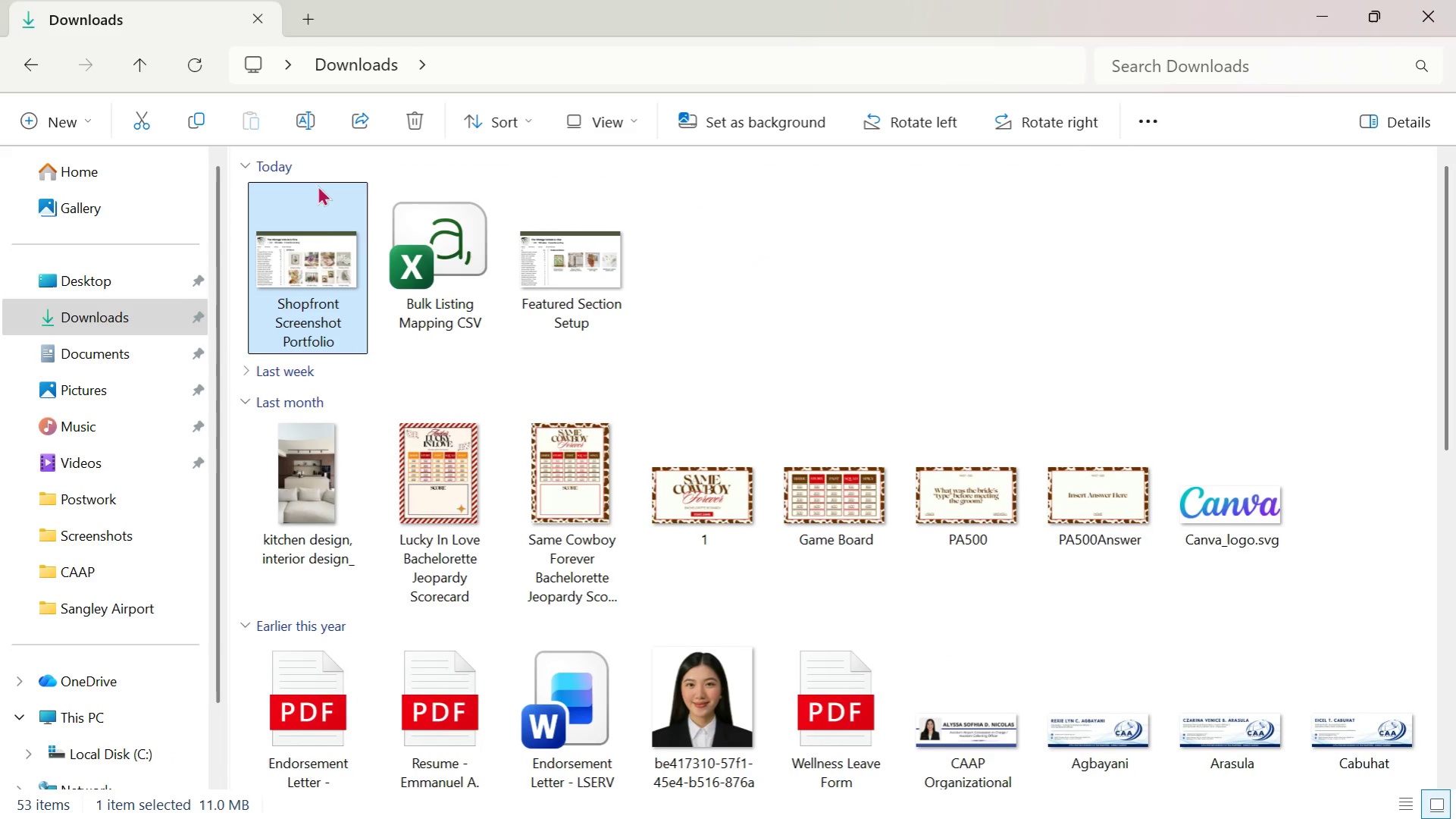 
double_click([322, 227])
 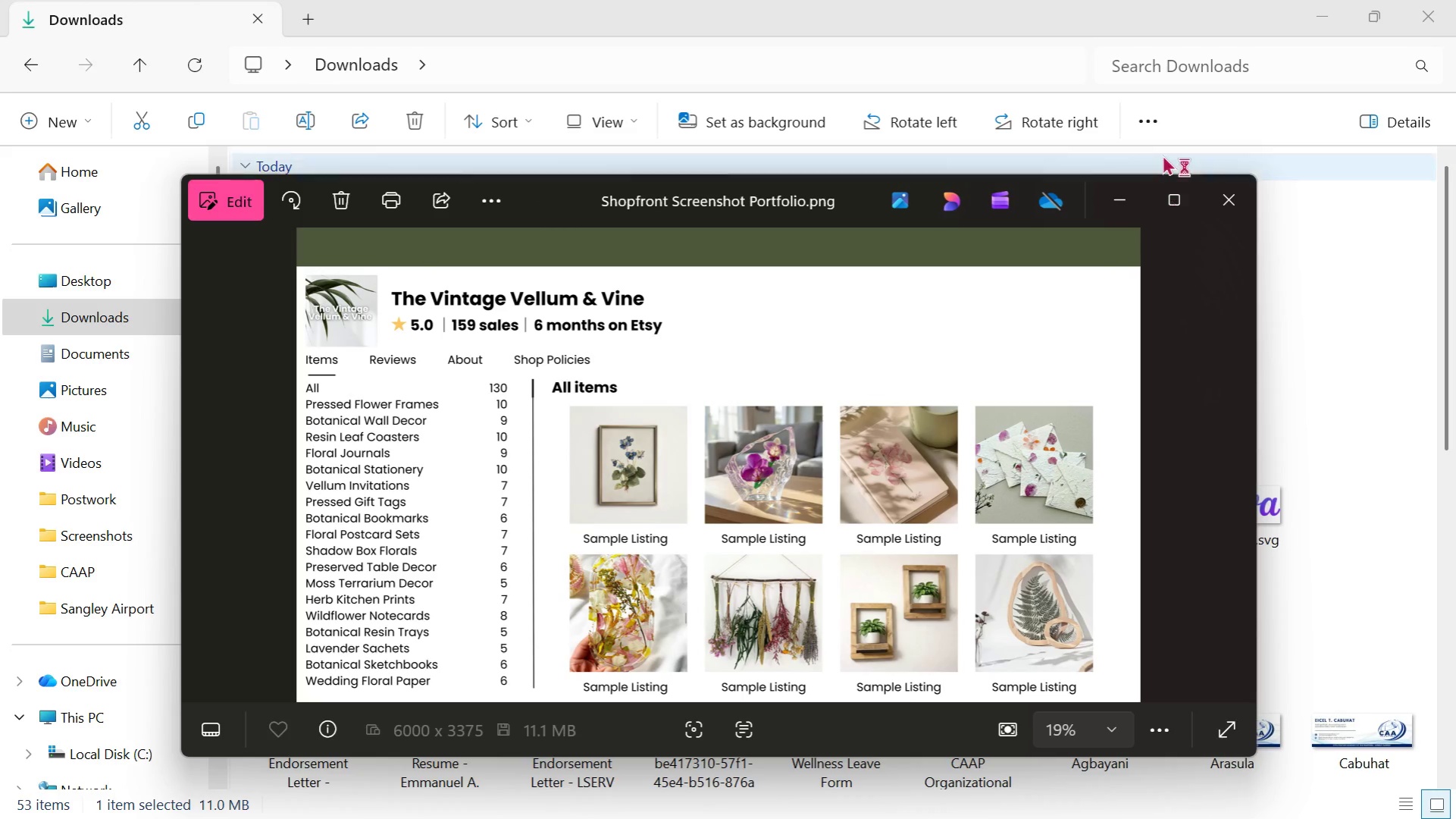 
left_click([1169, 189])
 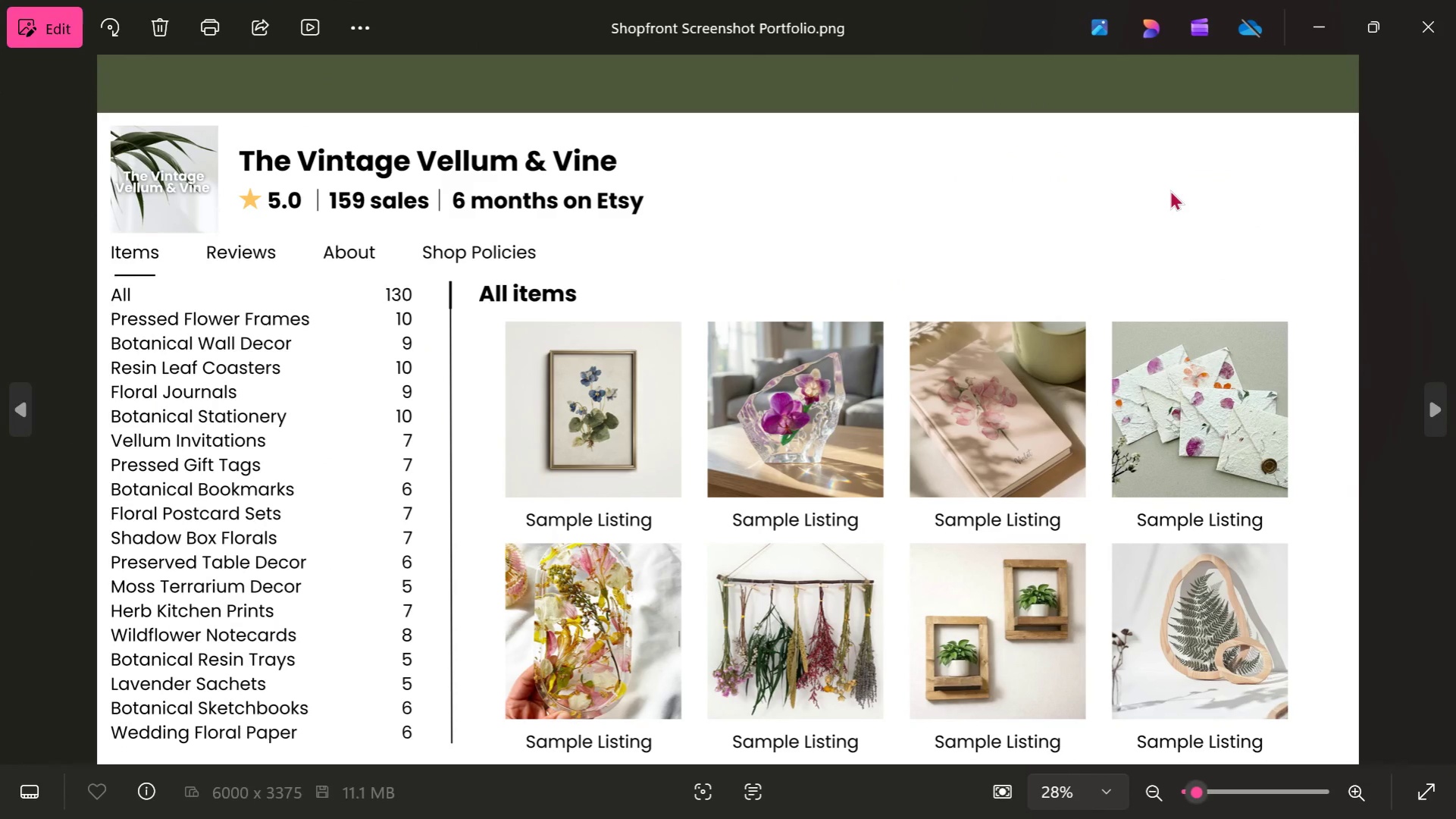 
hold_key(key=ArrowLeft, duration=0.39)
 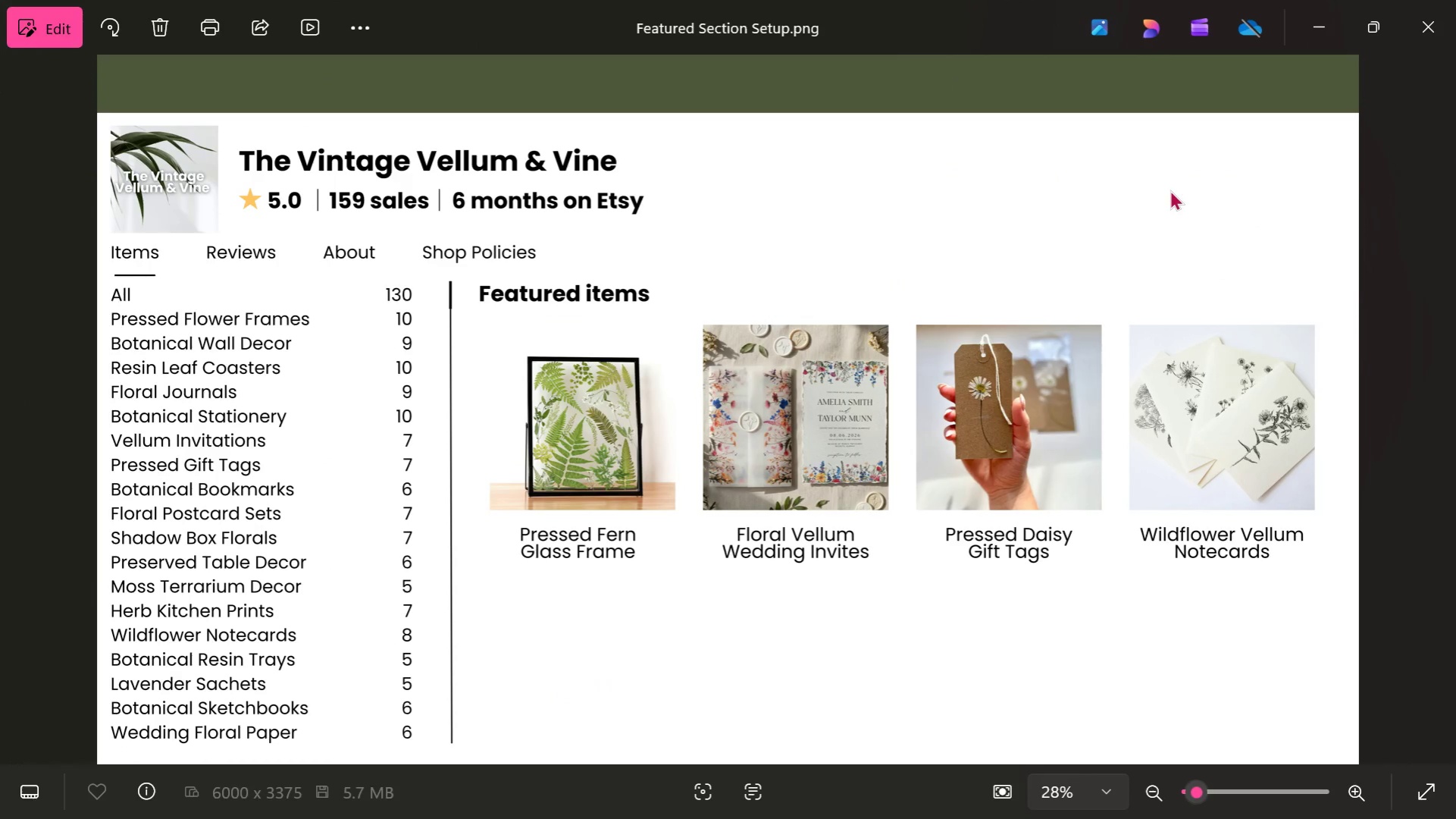 
wait(5.06)
 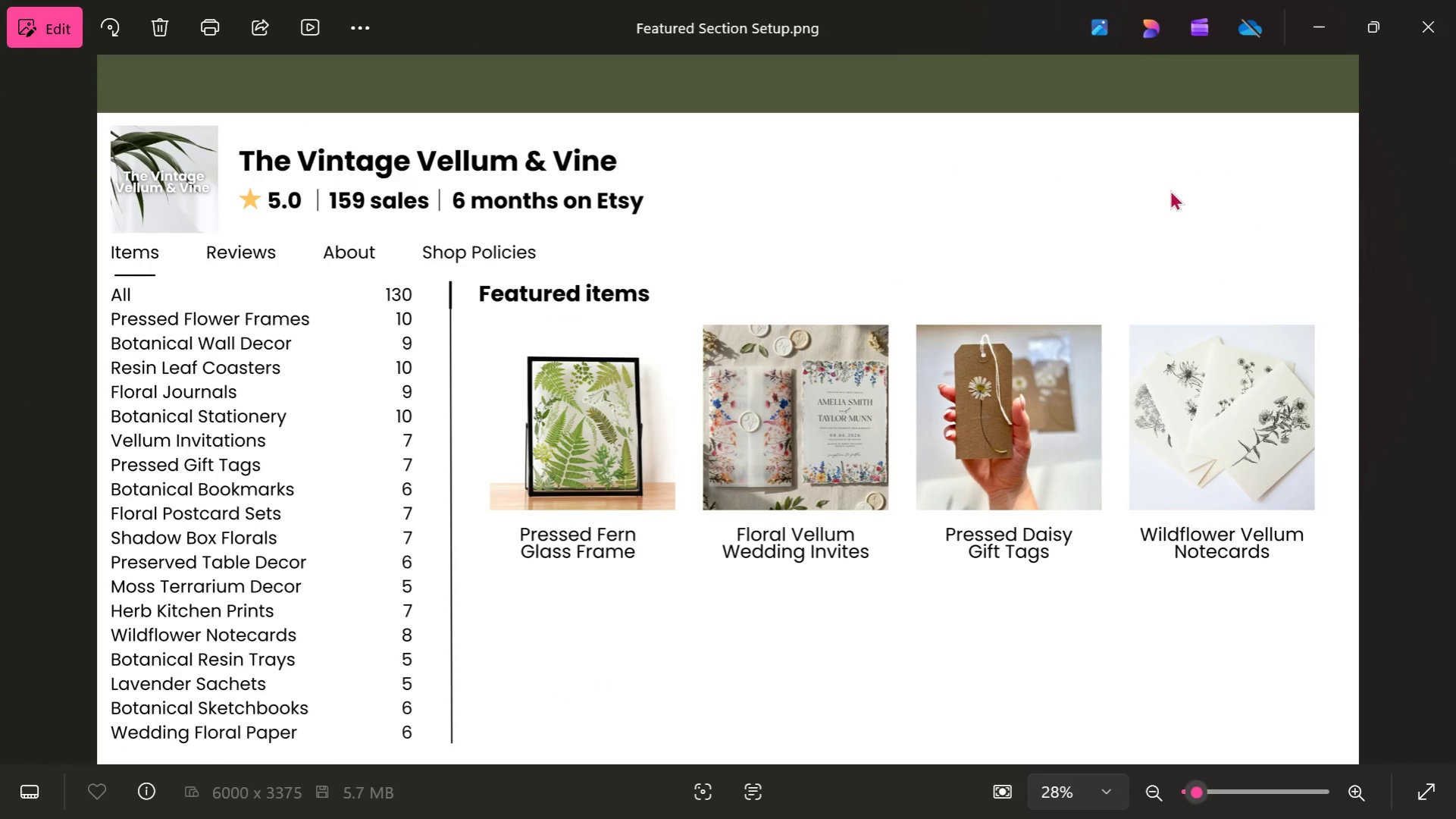 
key(ArrowLeft)
 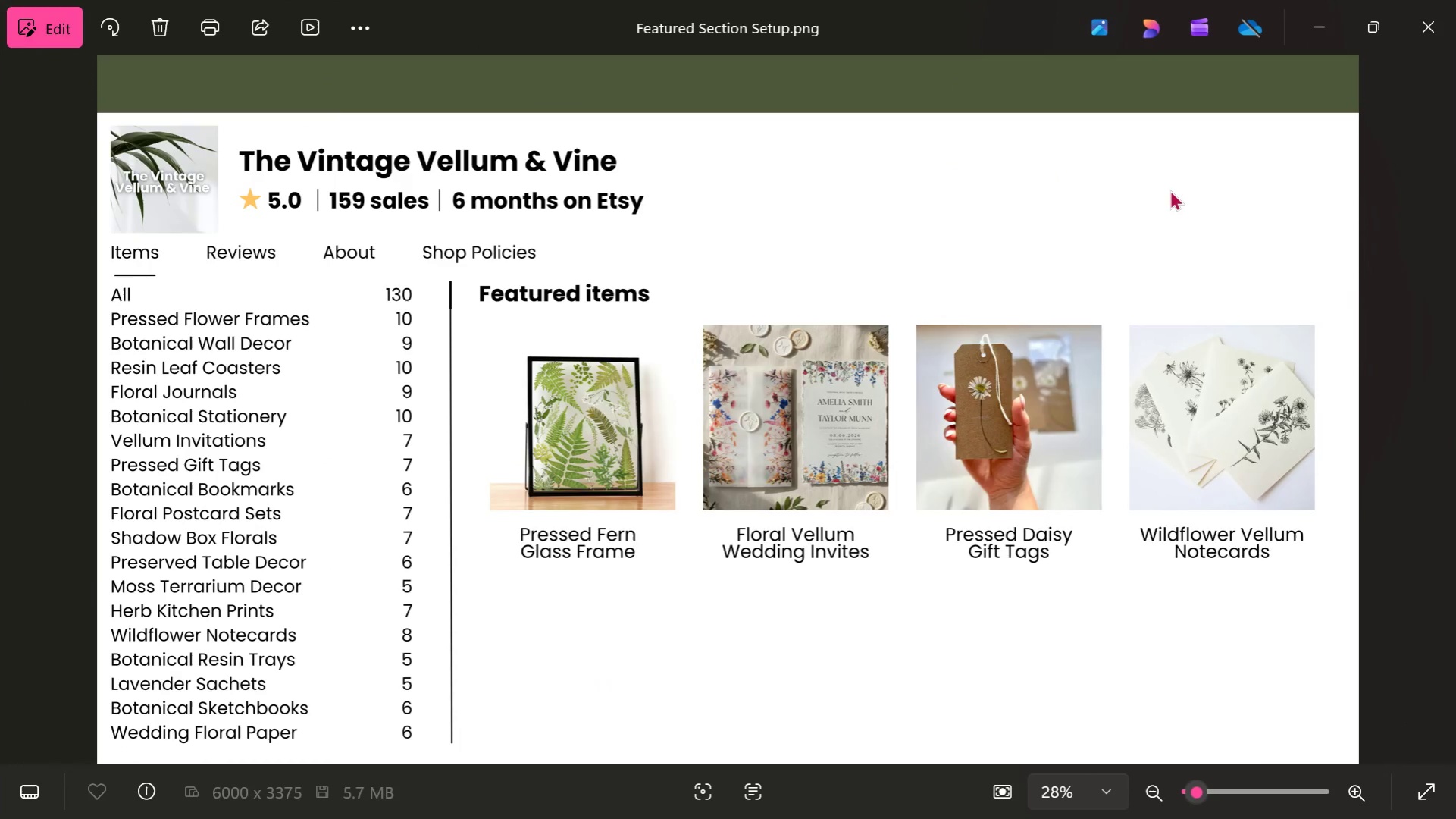 
key(ArrowRight)
 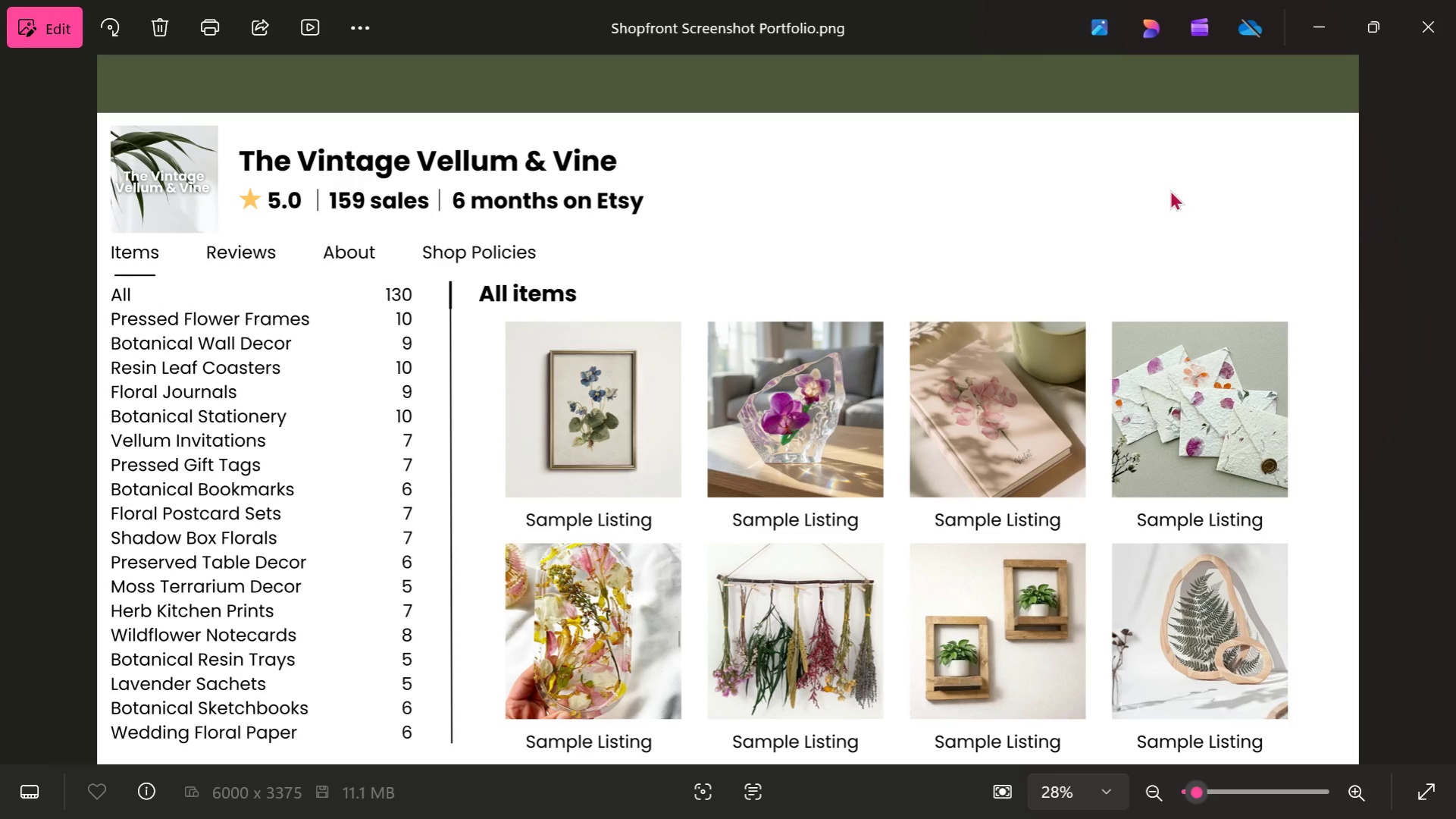 
key(ArrowLeft)
 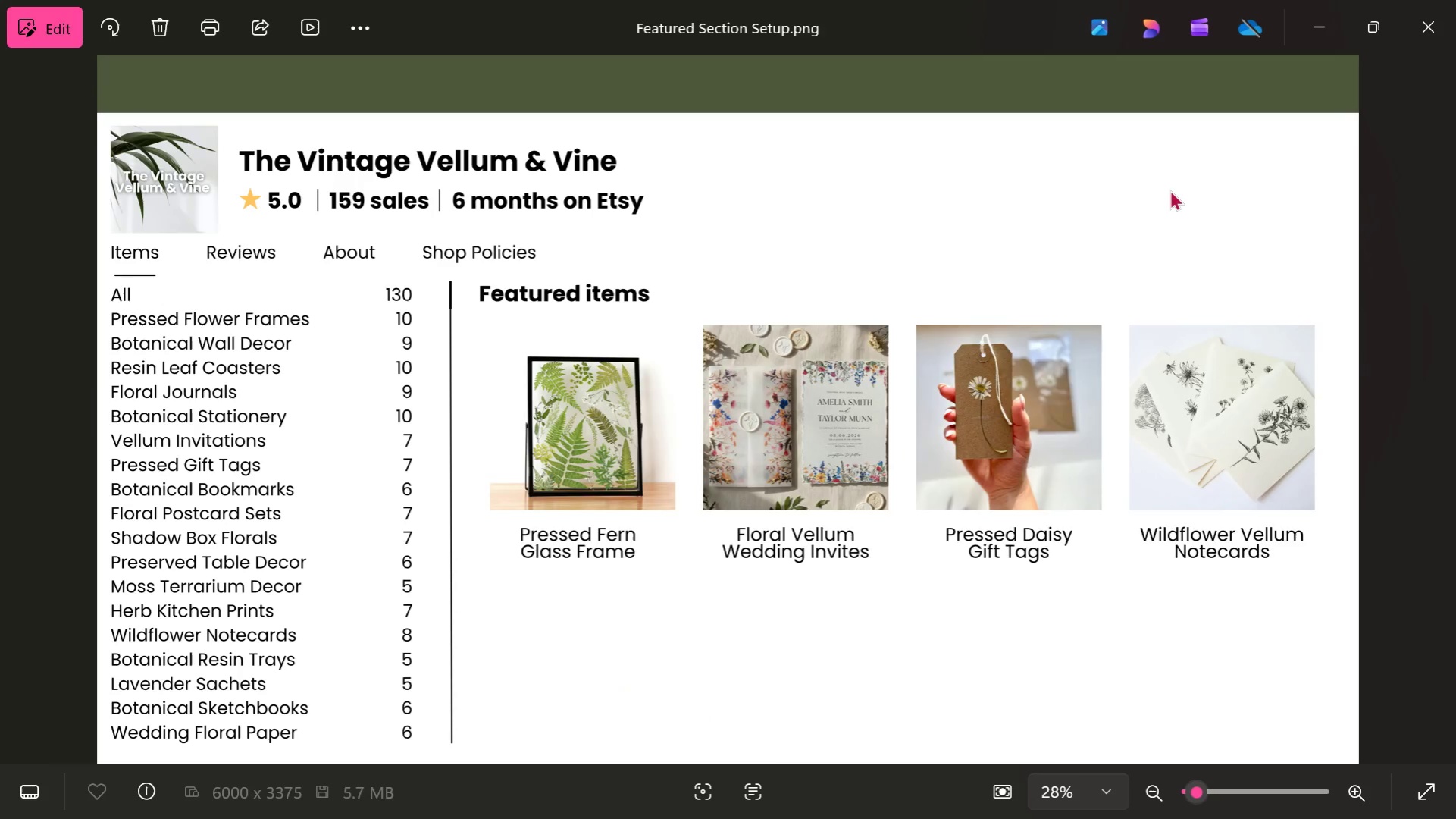 
key(ArrowRight)
 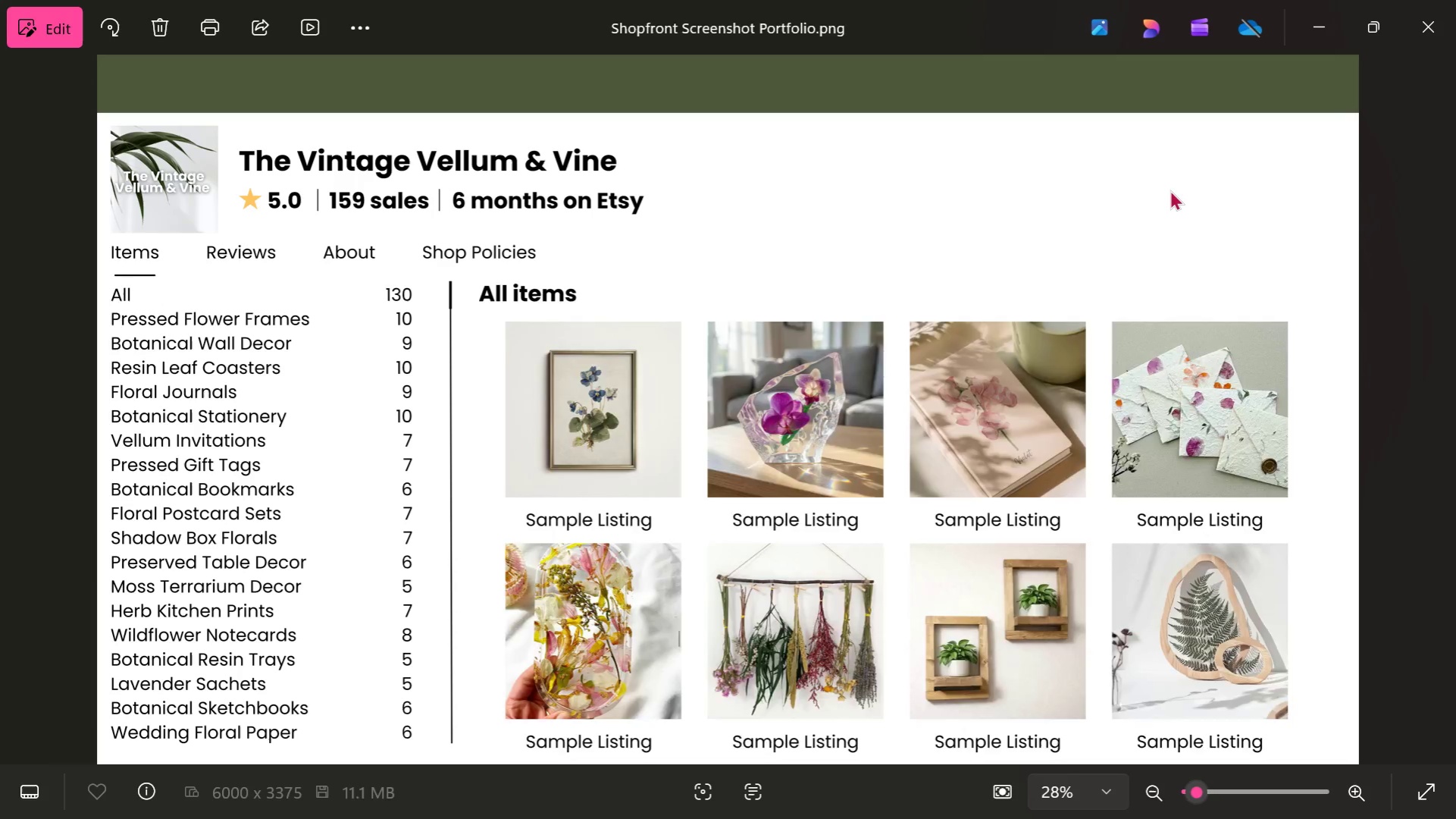 
key(ArrowLeft)
 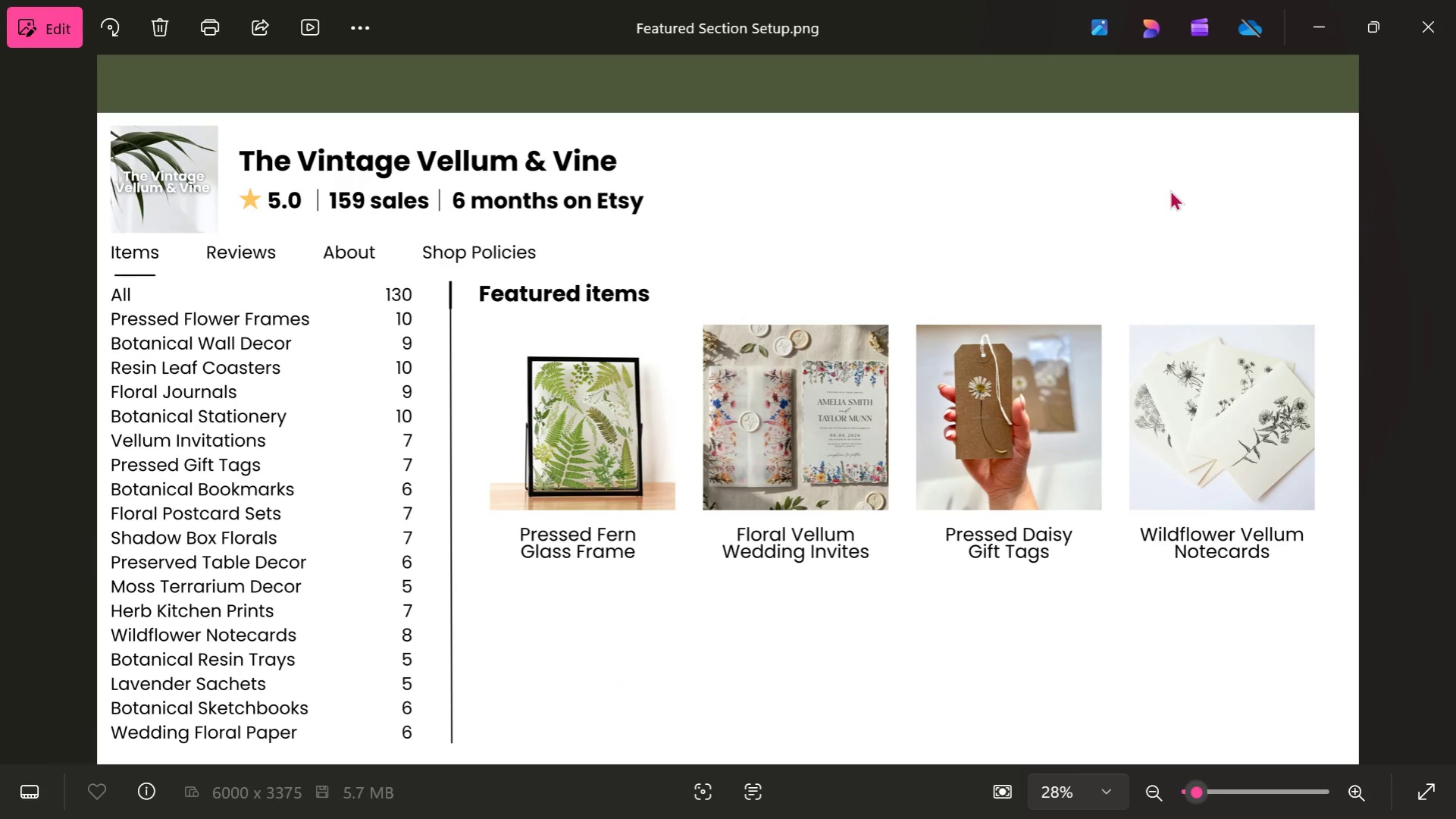 
key(ArrowRight)
 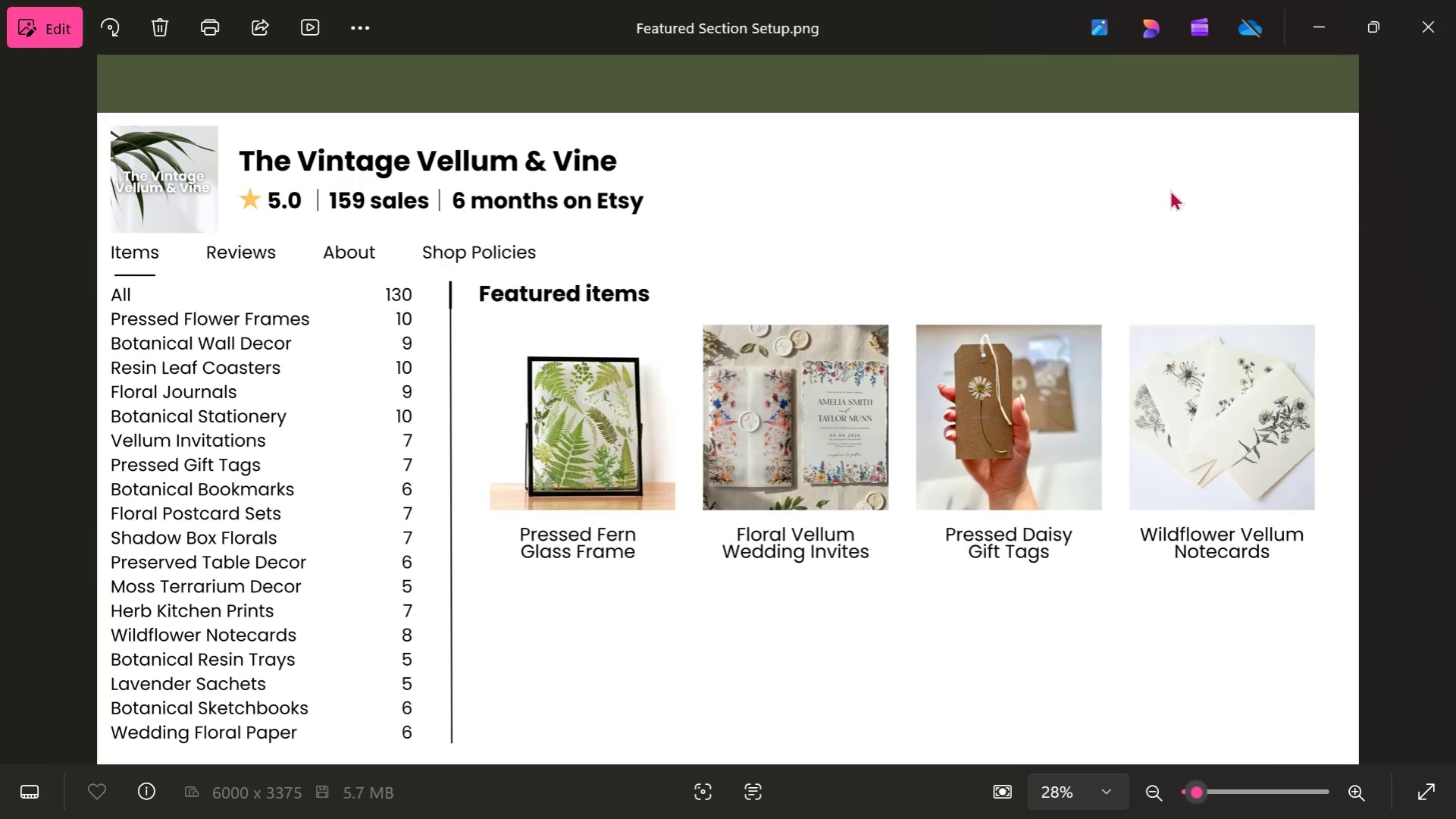 
key(ArrowLeft)
 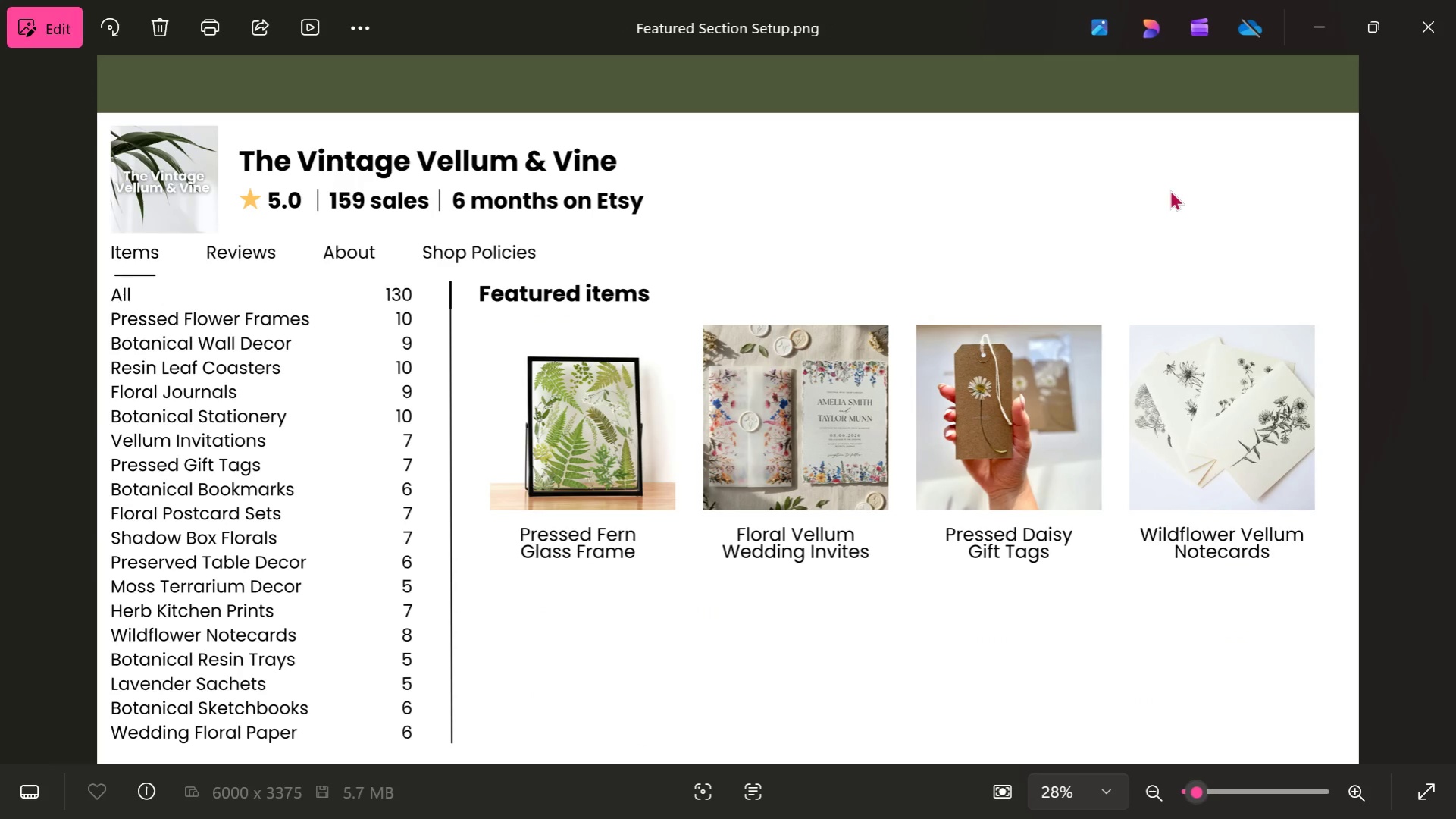 
key(ArrowRight)
 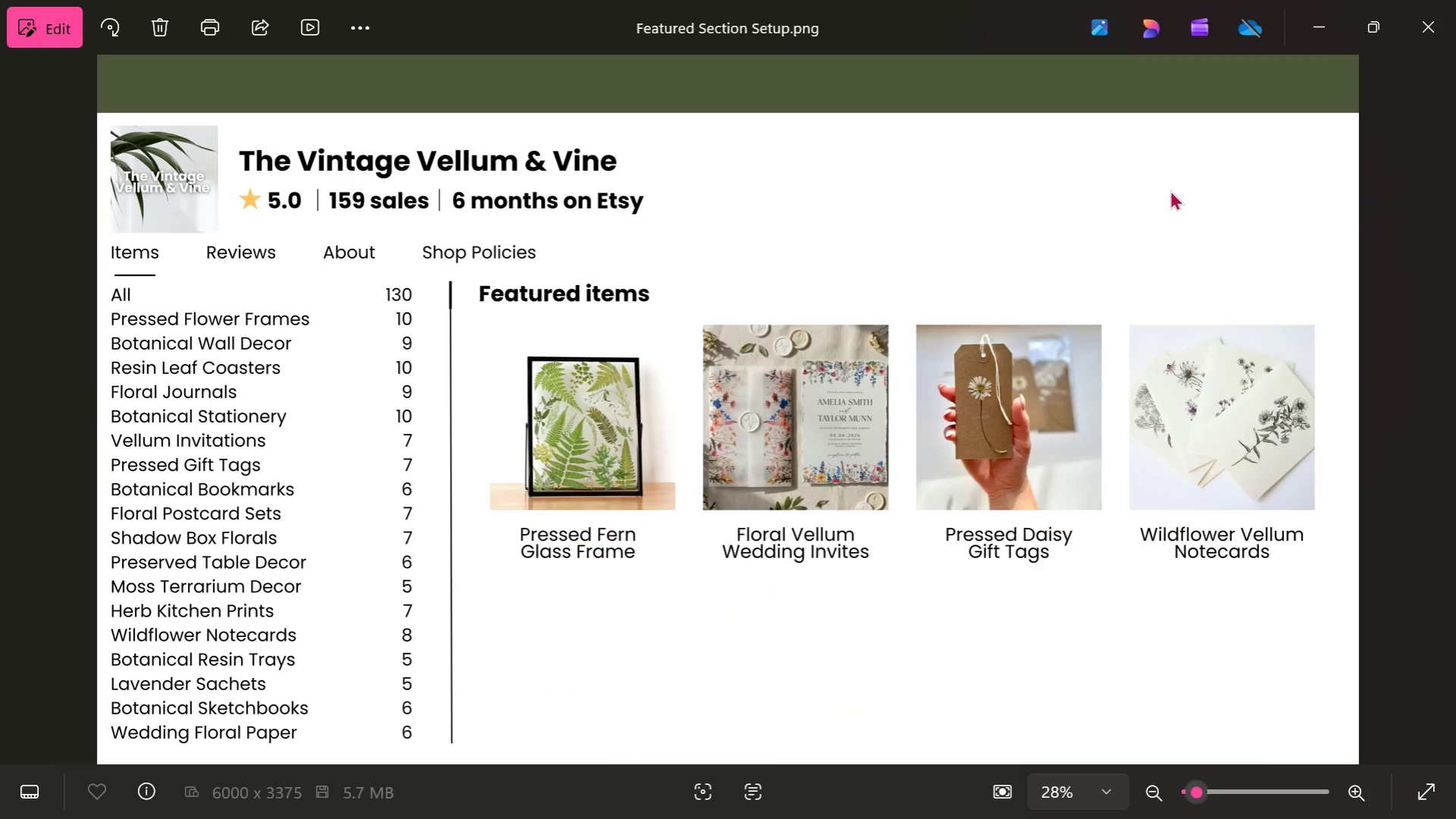 
key(ArrowLeft)
 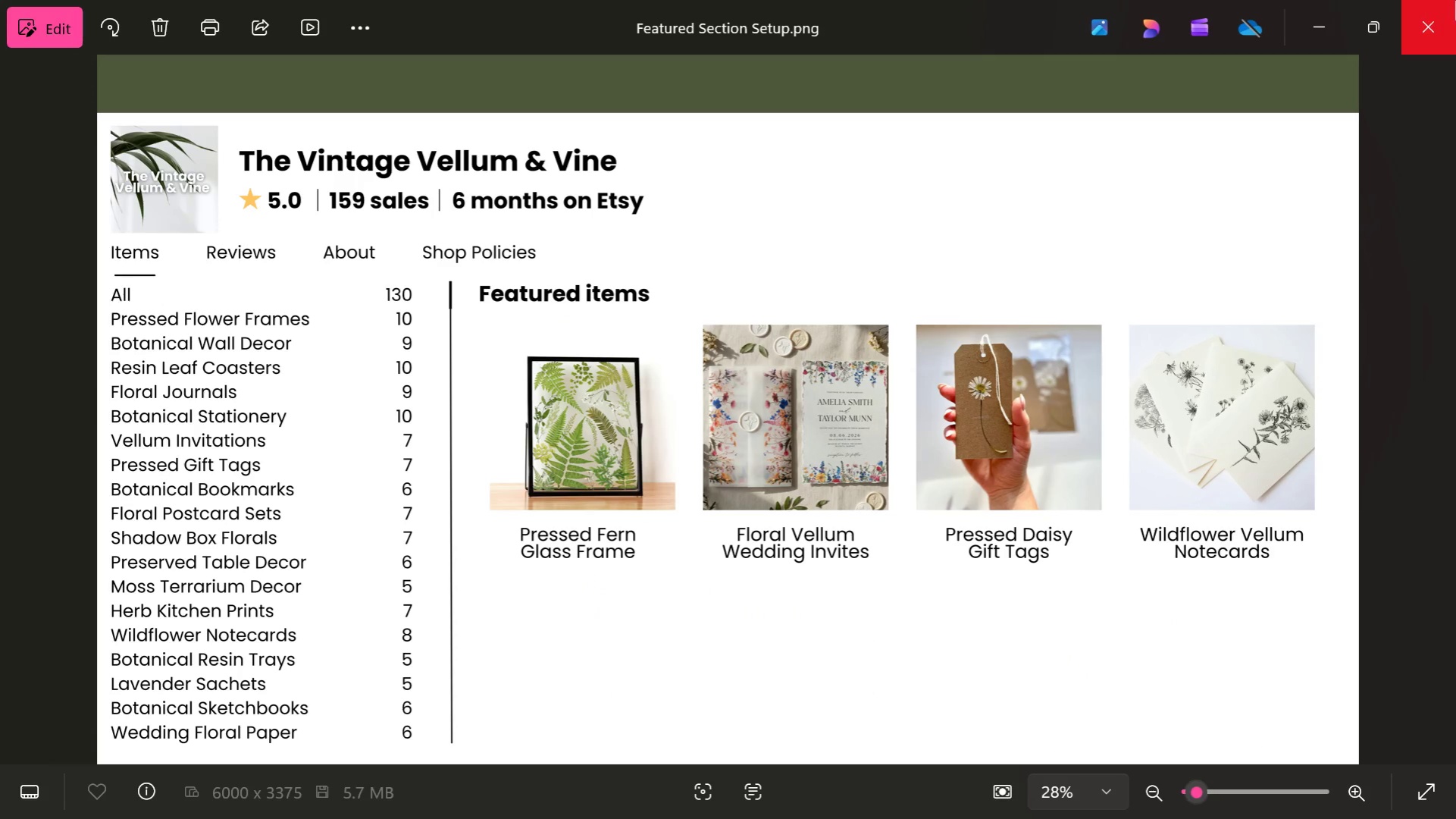 
left_click([1454, 0])
 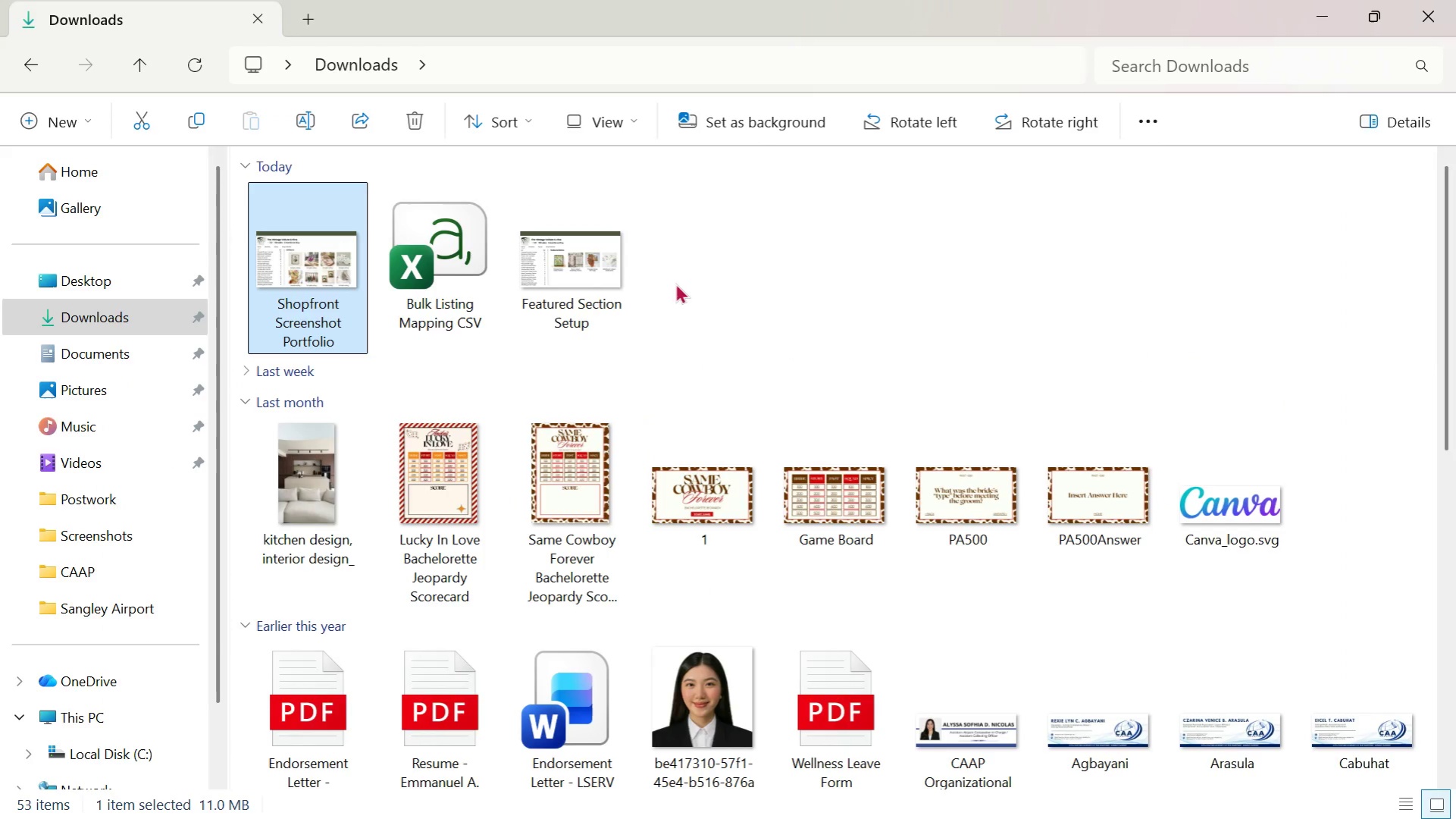 
key(Alt+Tab)
 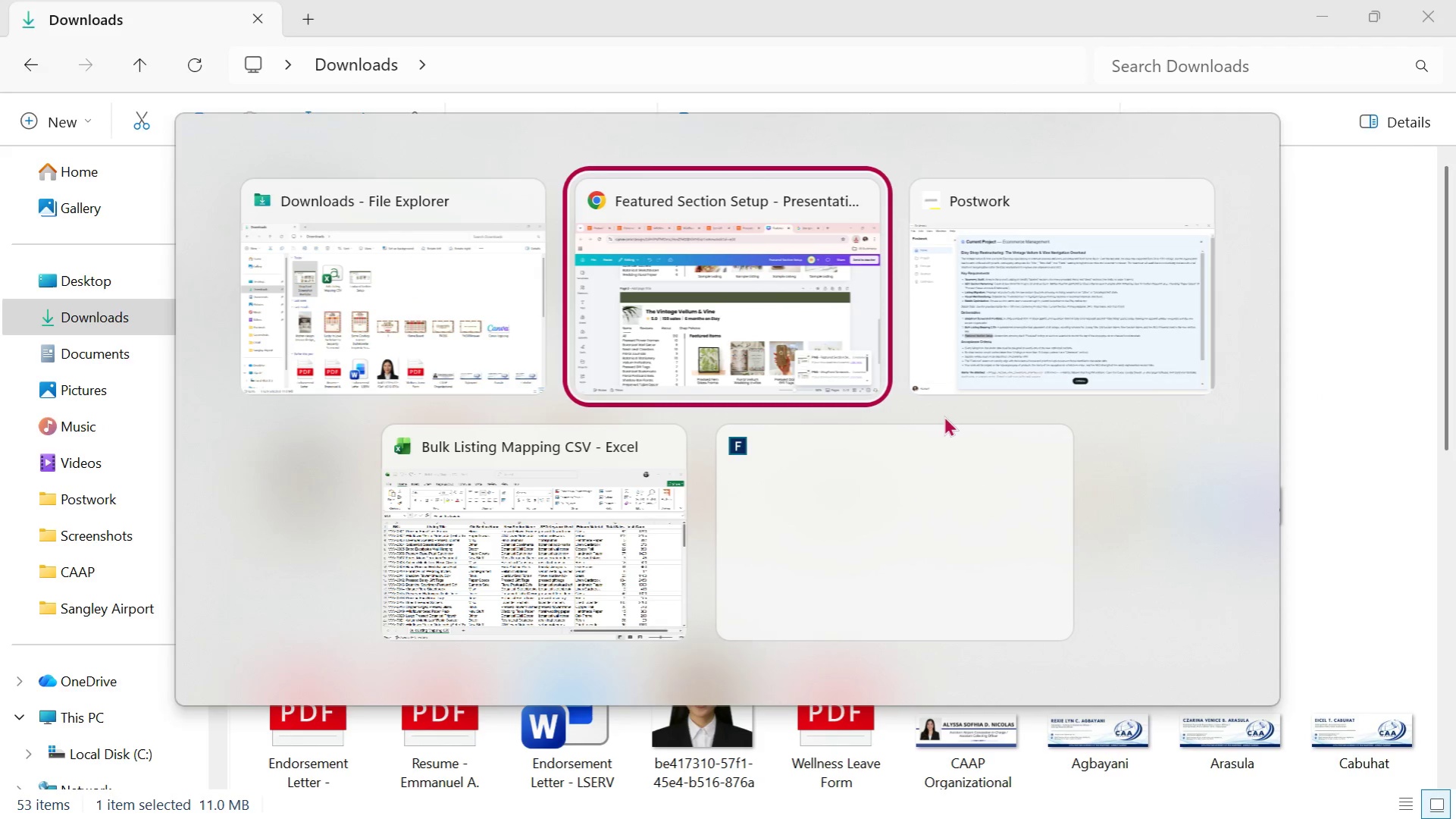 
key(Alt+Tab)
 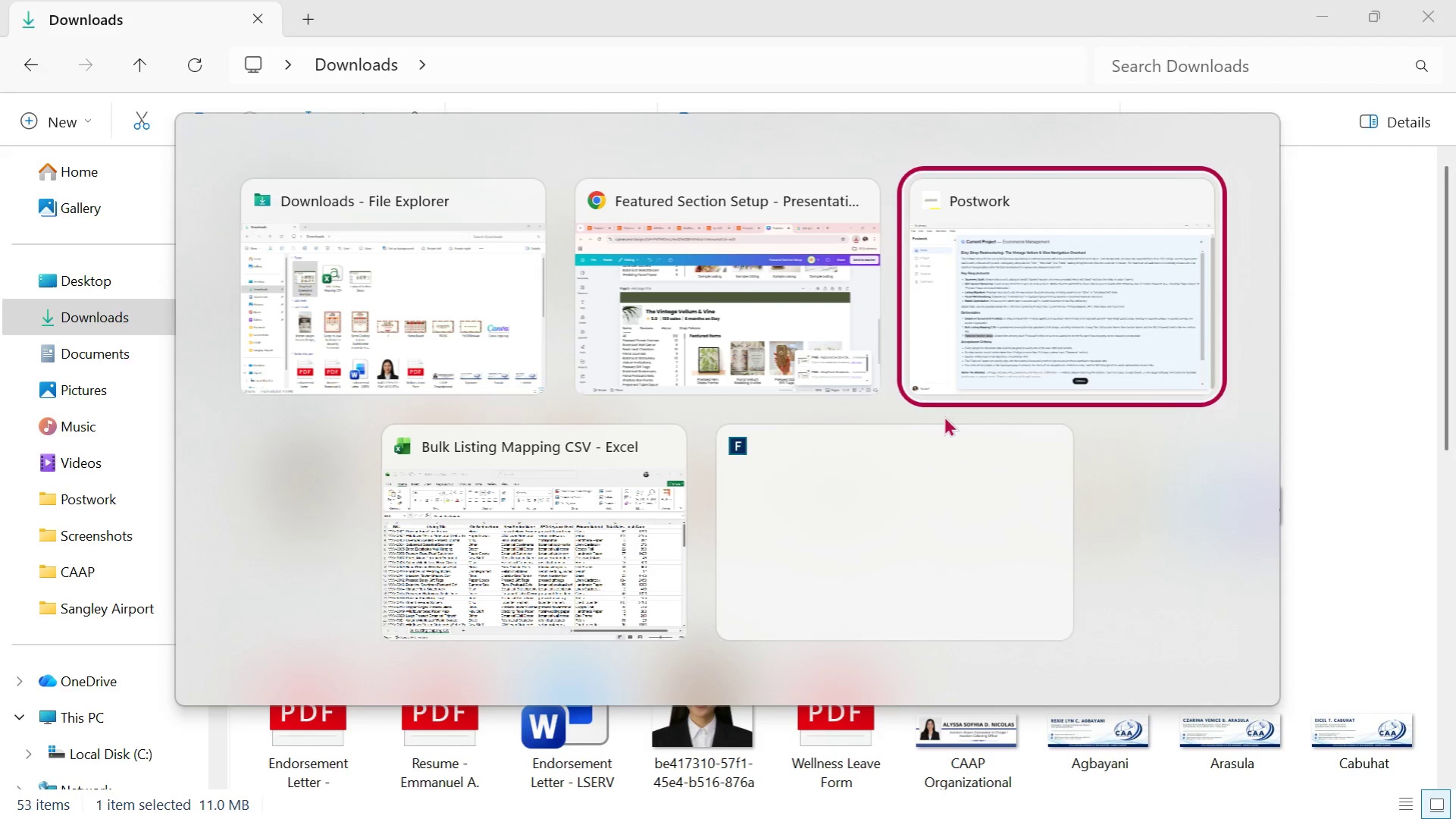 
key(Alt+Tab)
 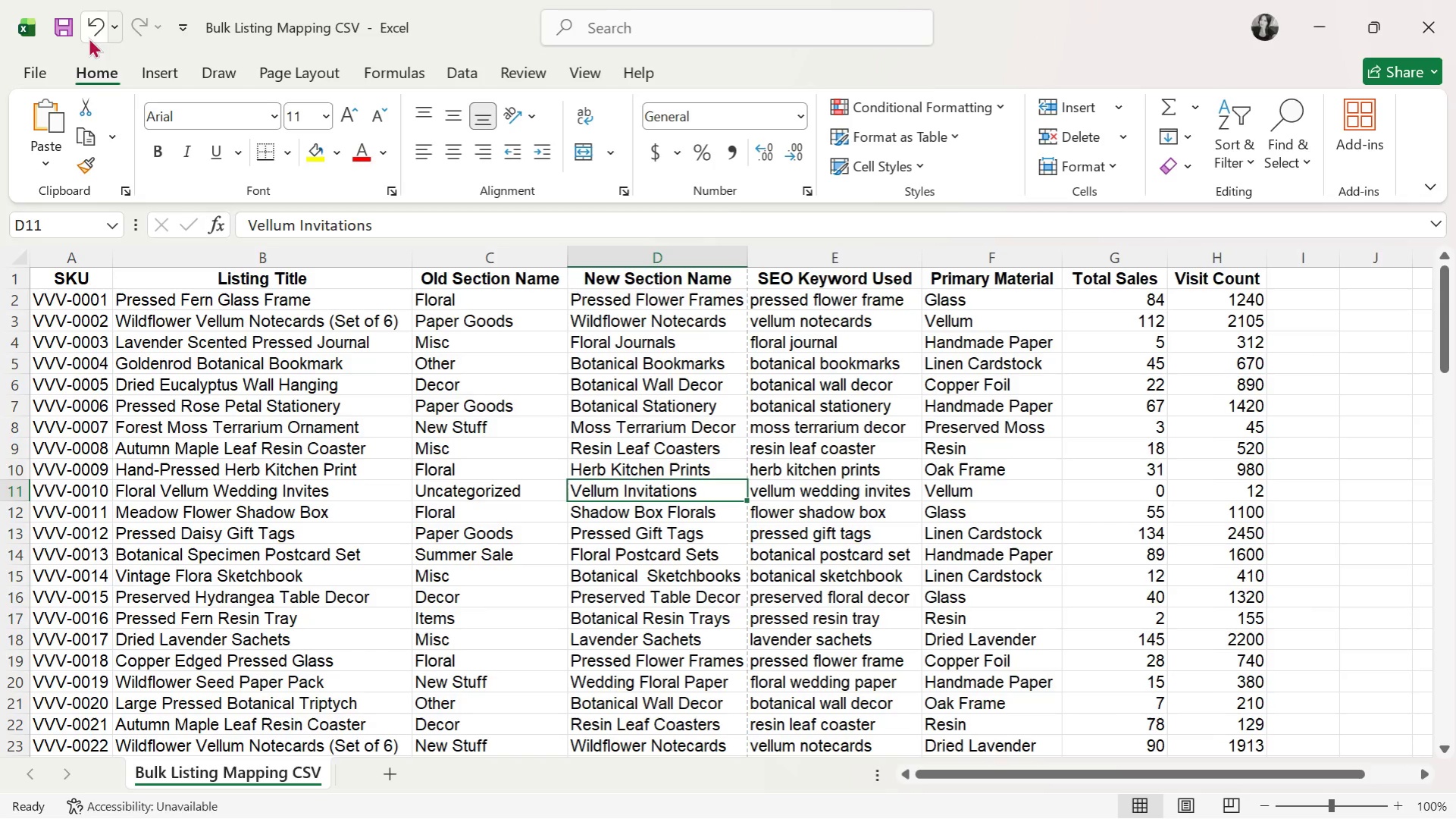 
double_click([64, 26])
 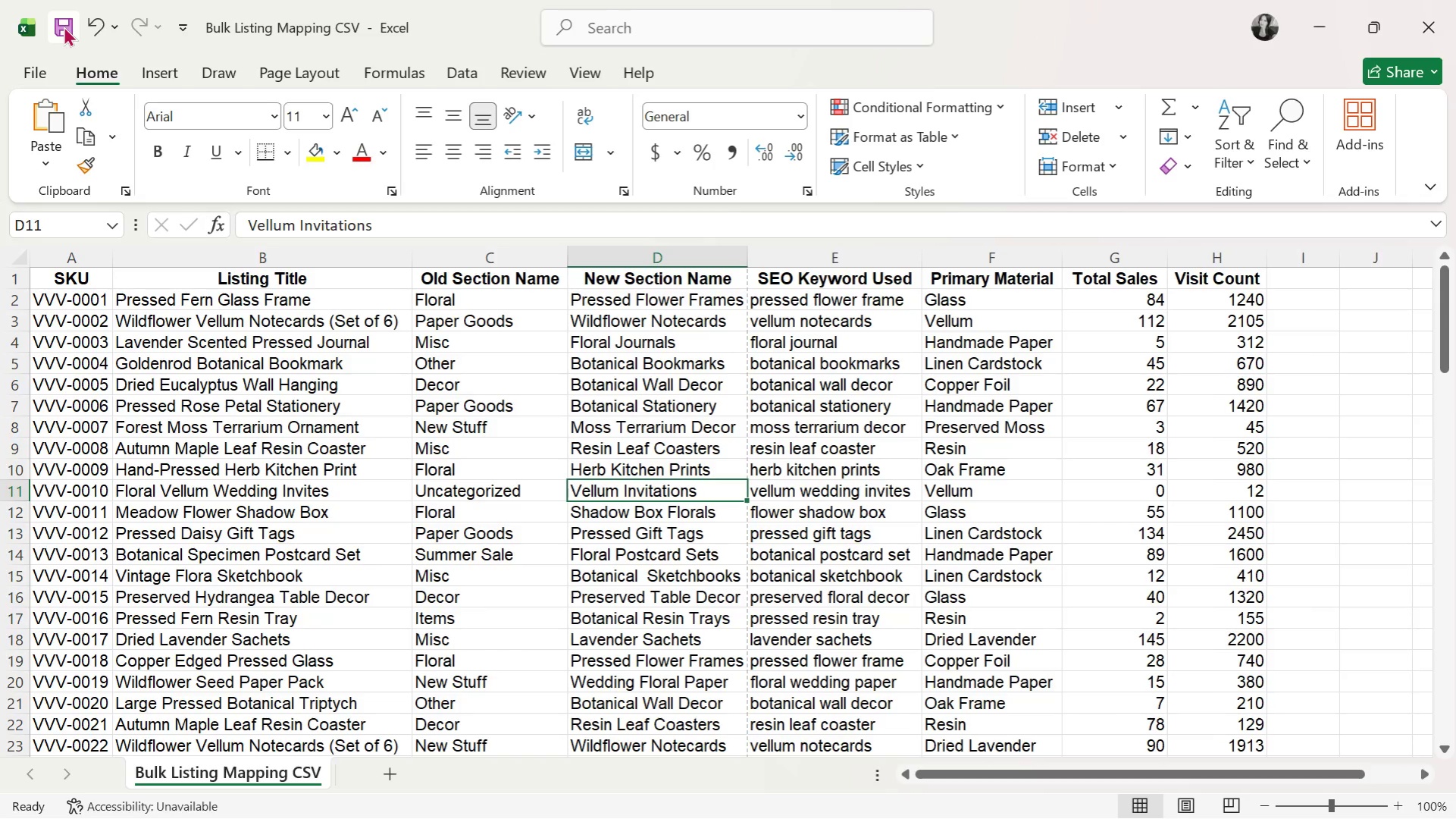 
wait(22.44)
 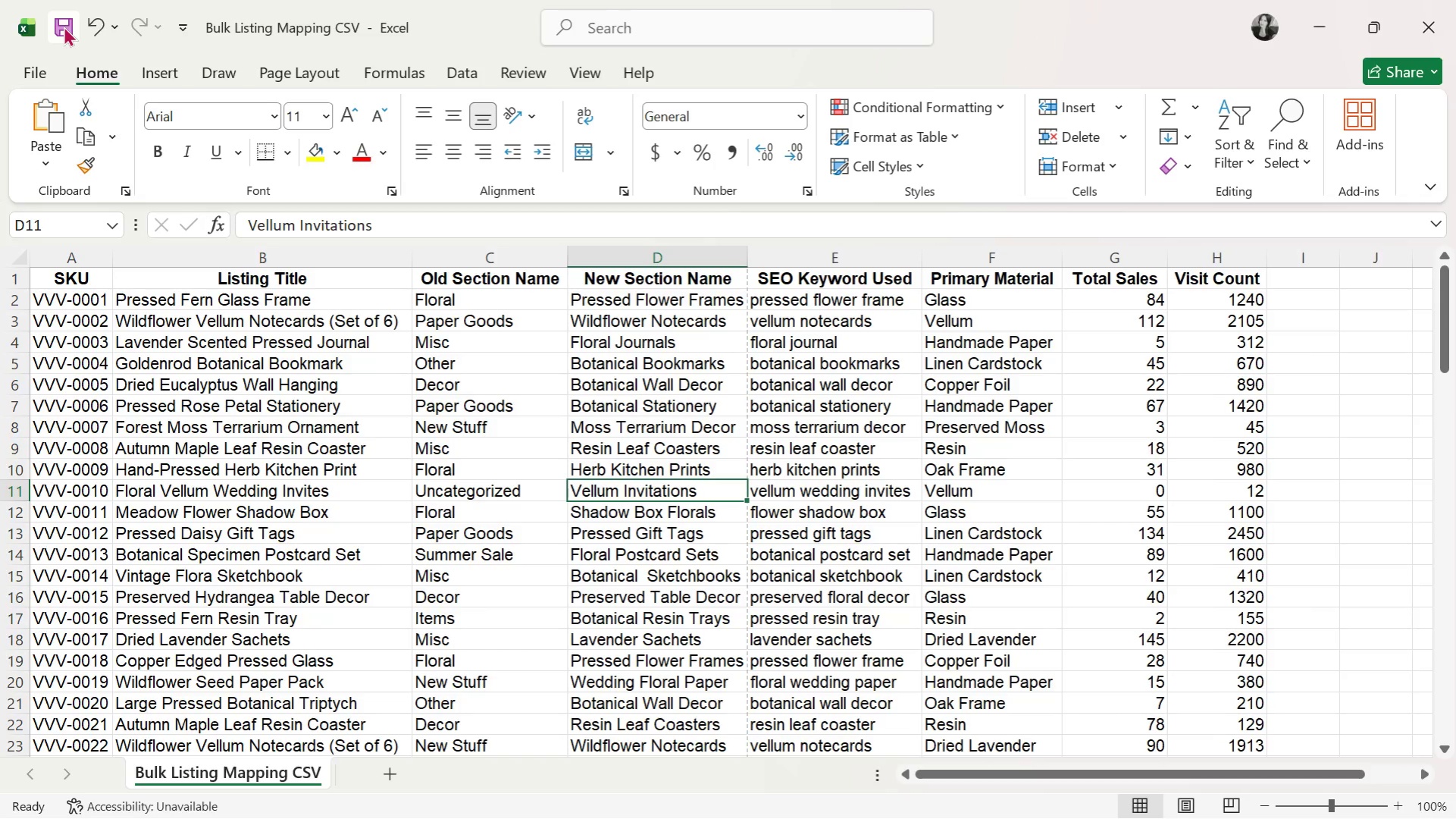 
left_click([556, 519])
 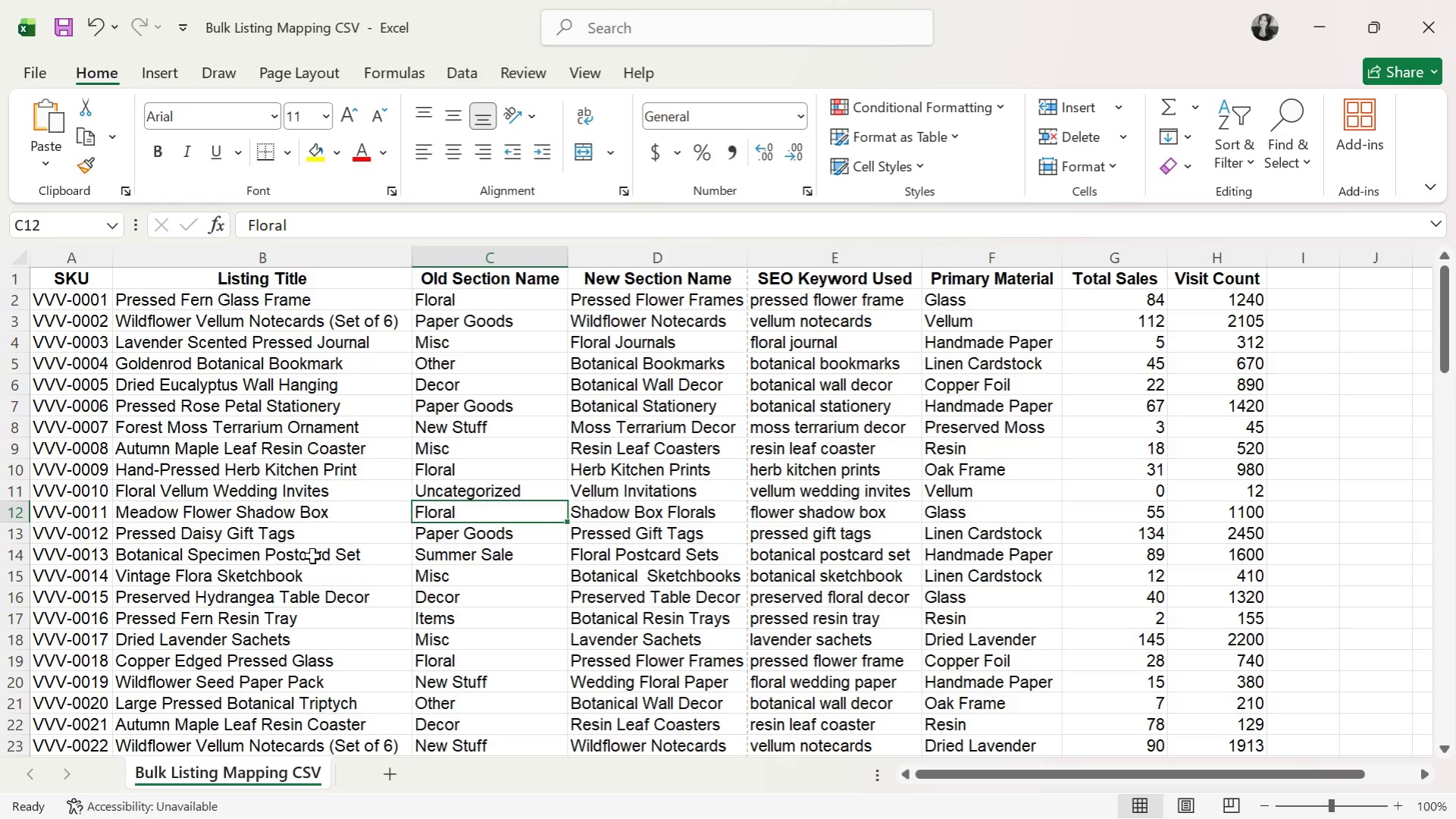 
wait(17.27)
 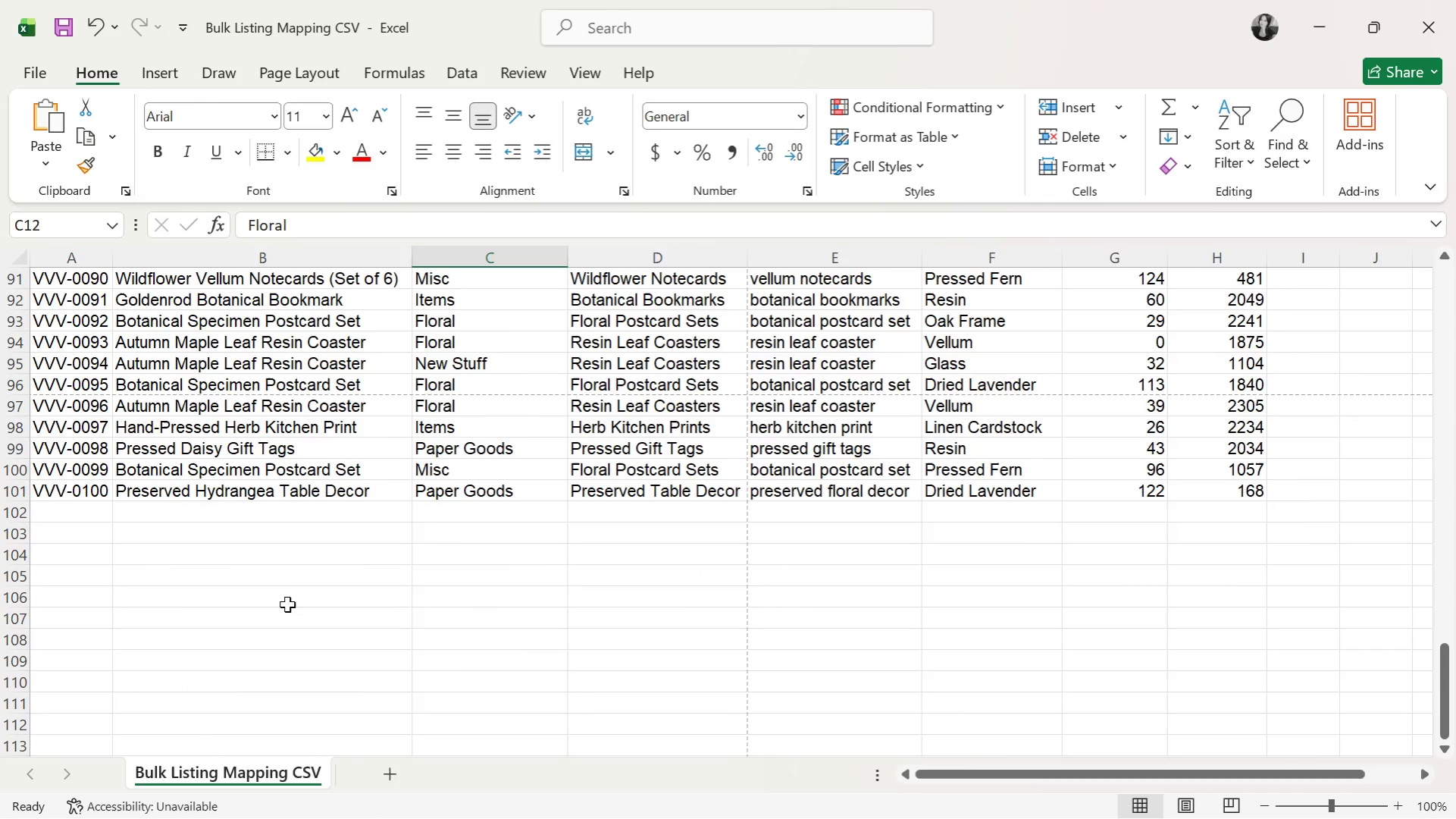 
left_click([283, 593])
 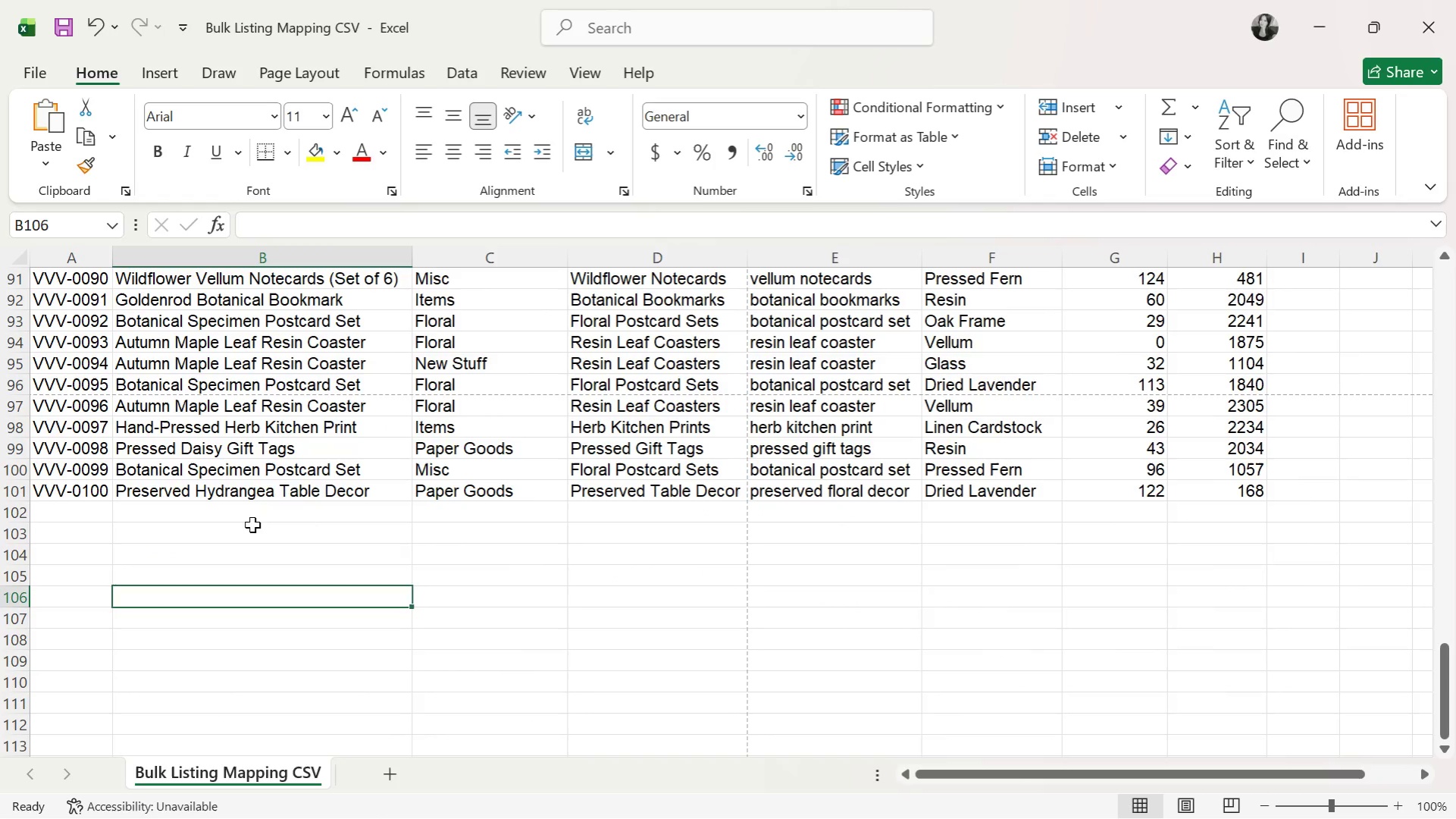 
scroll: coordinate [421, 628], scroll_direction: down, amount: 30.0
 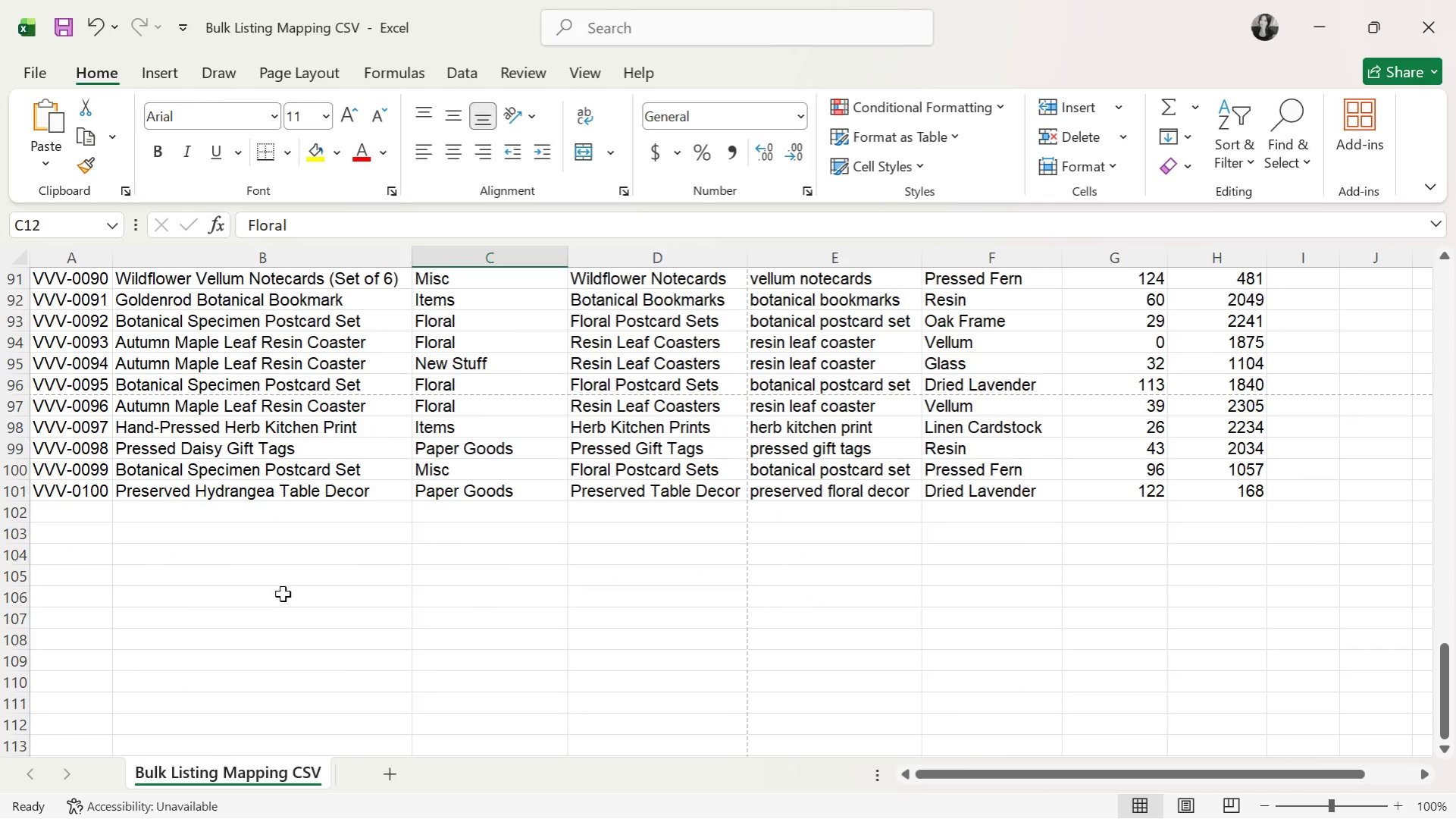 
double_click([256, 497])
 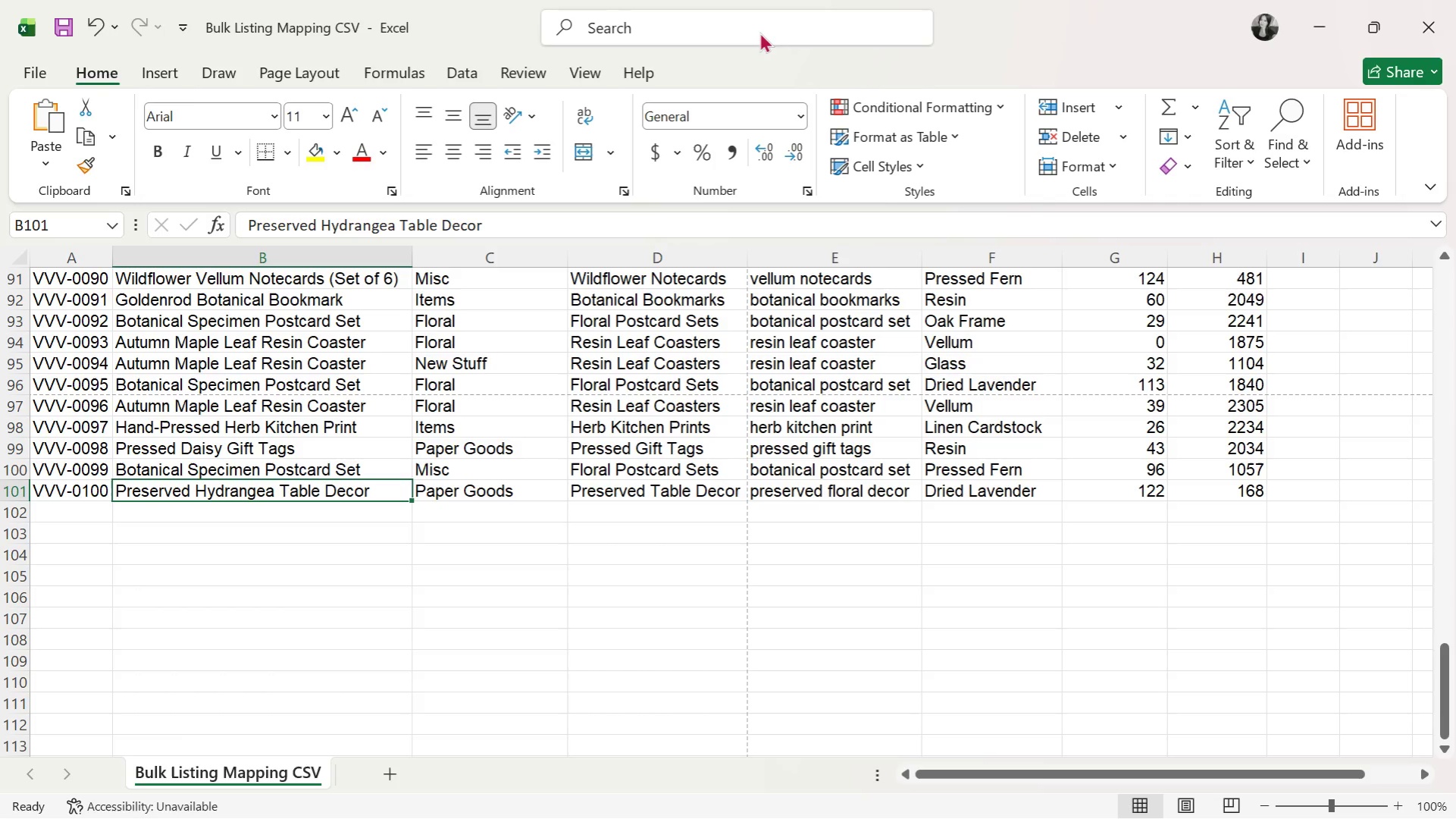 
key(Alt+Tab)
 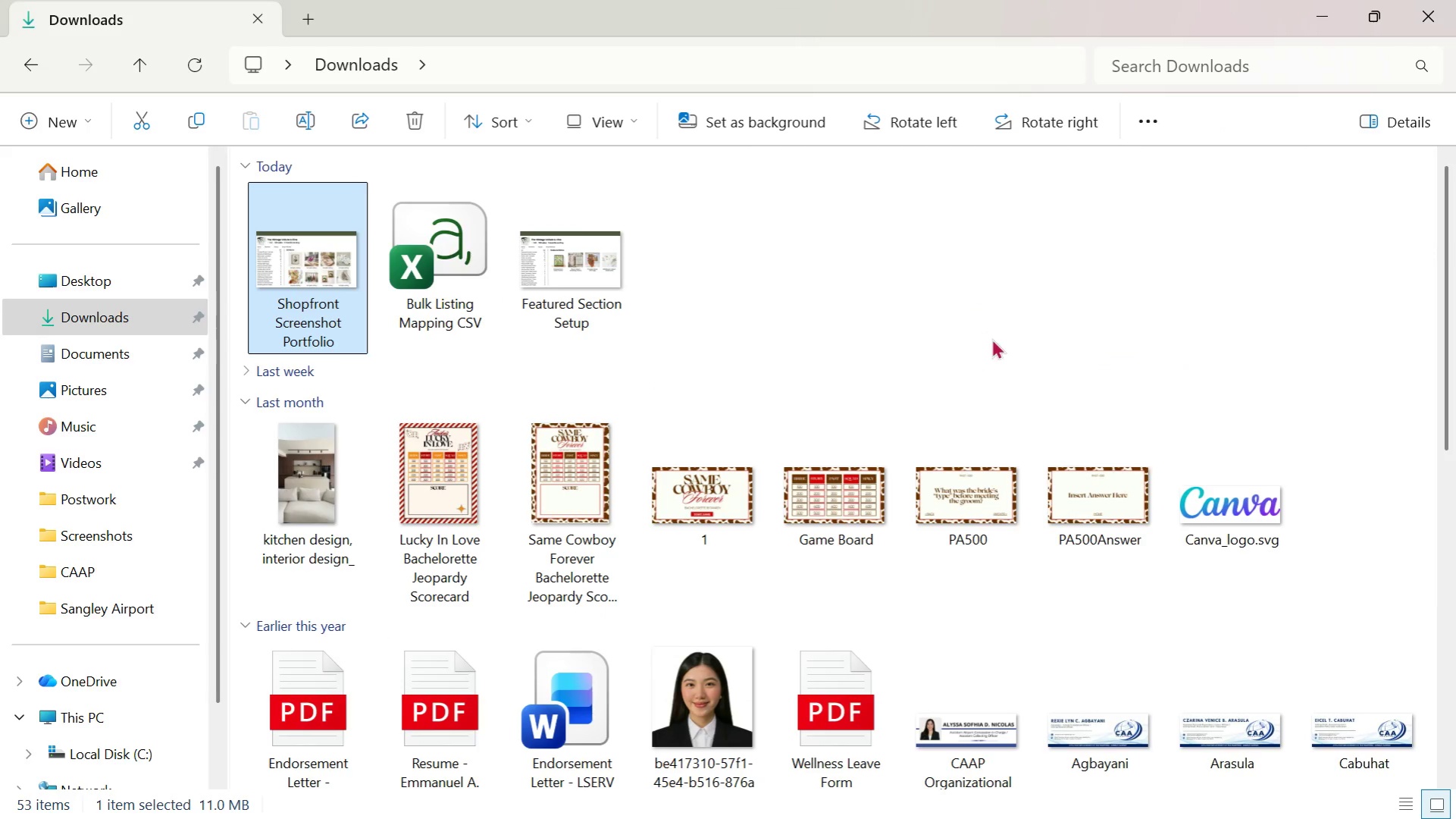 
key(Alt+Tab)
 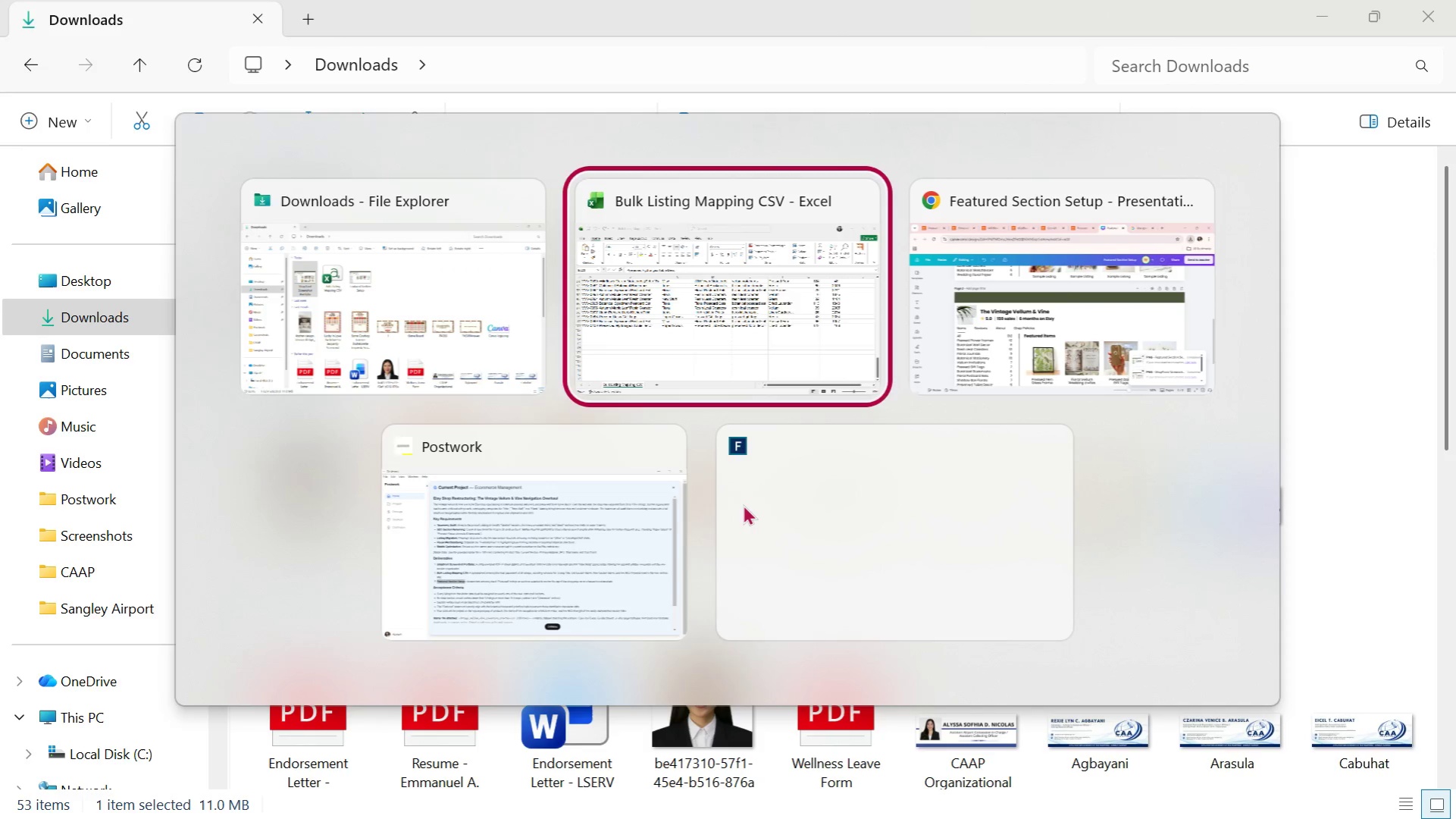 
key(Alt+Tab)
 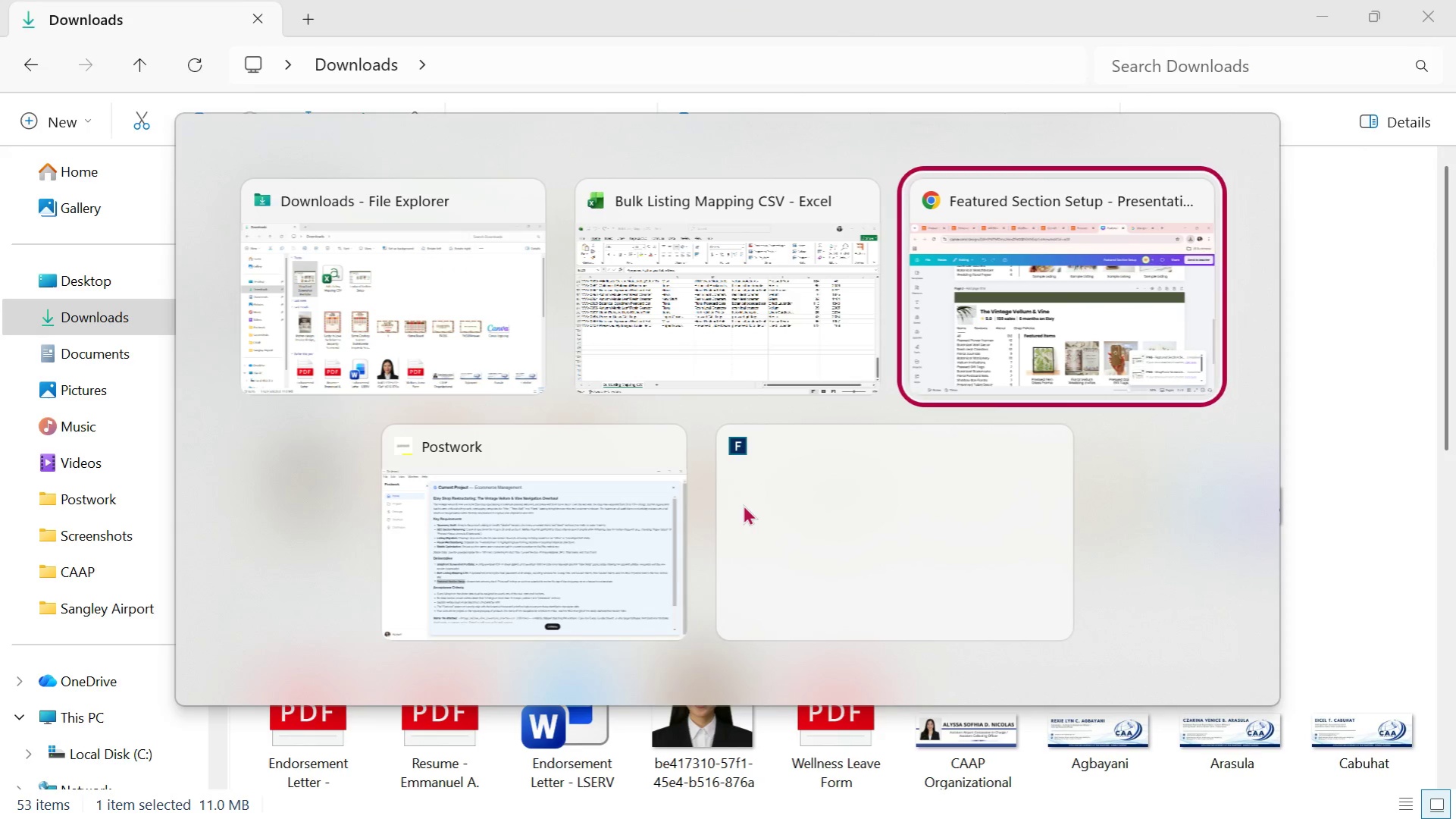 
key(Alt+Tab)